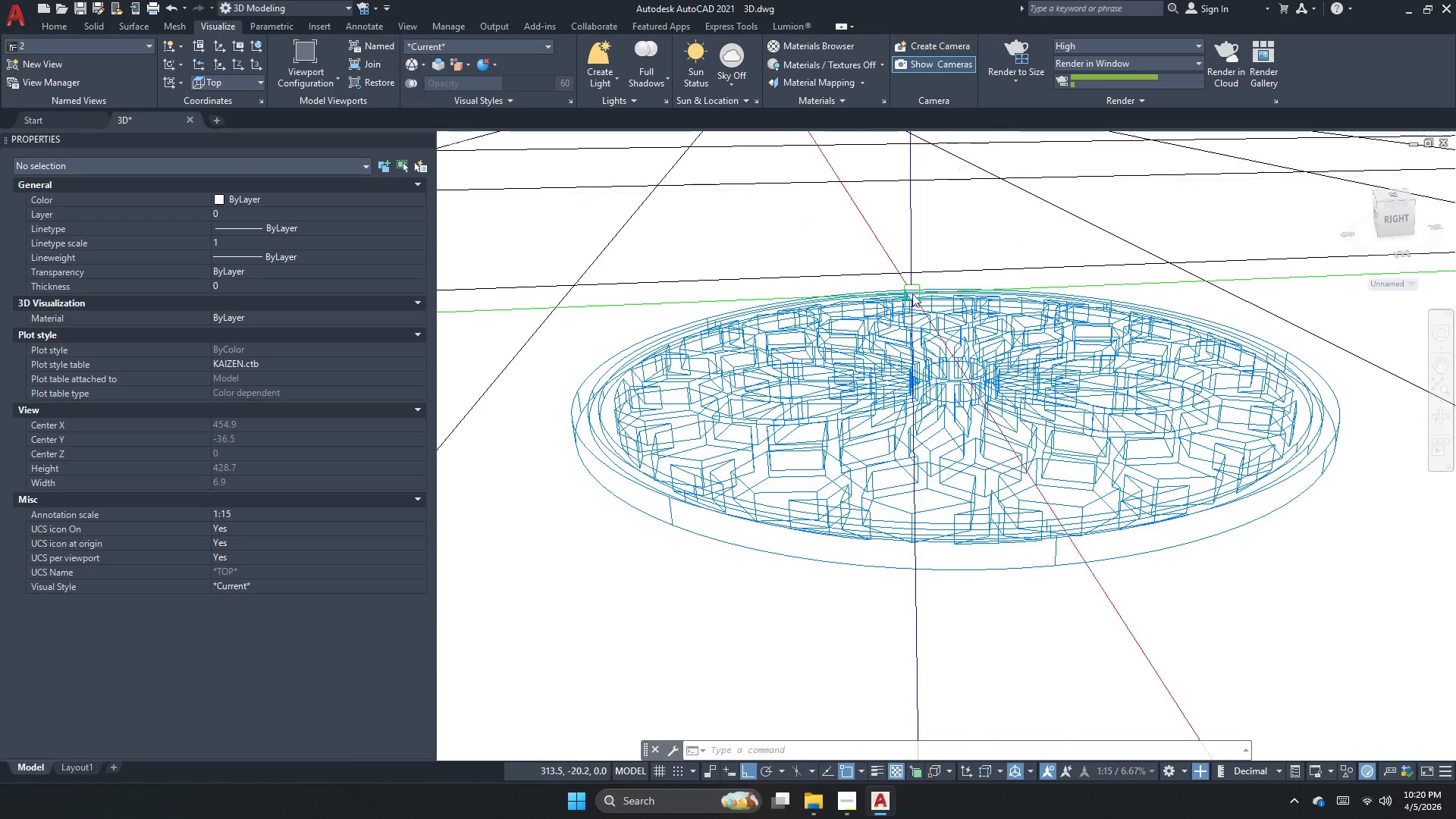 
scroll: coordinate [831, 402], scroll_direction: down, amount: 2.0
 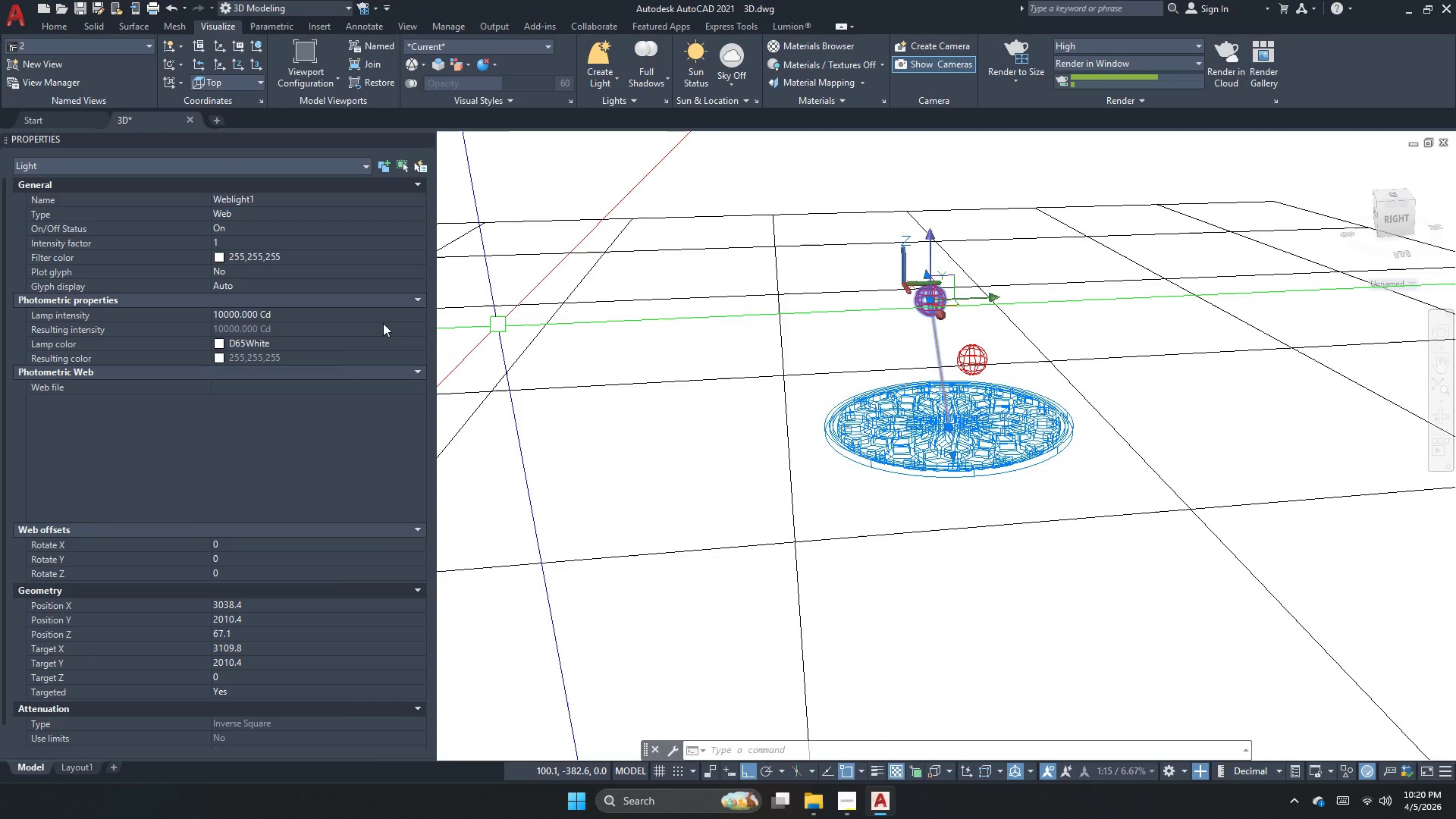 
left_click([257, 310])
 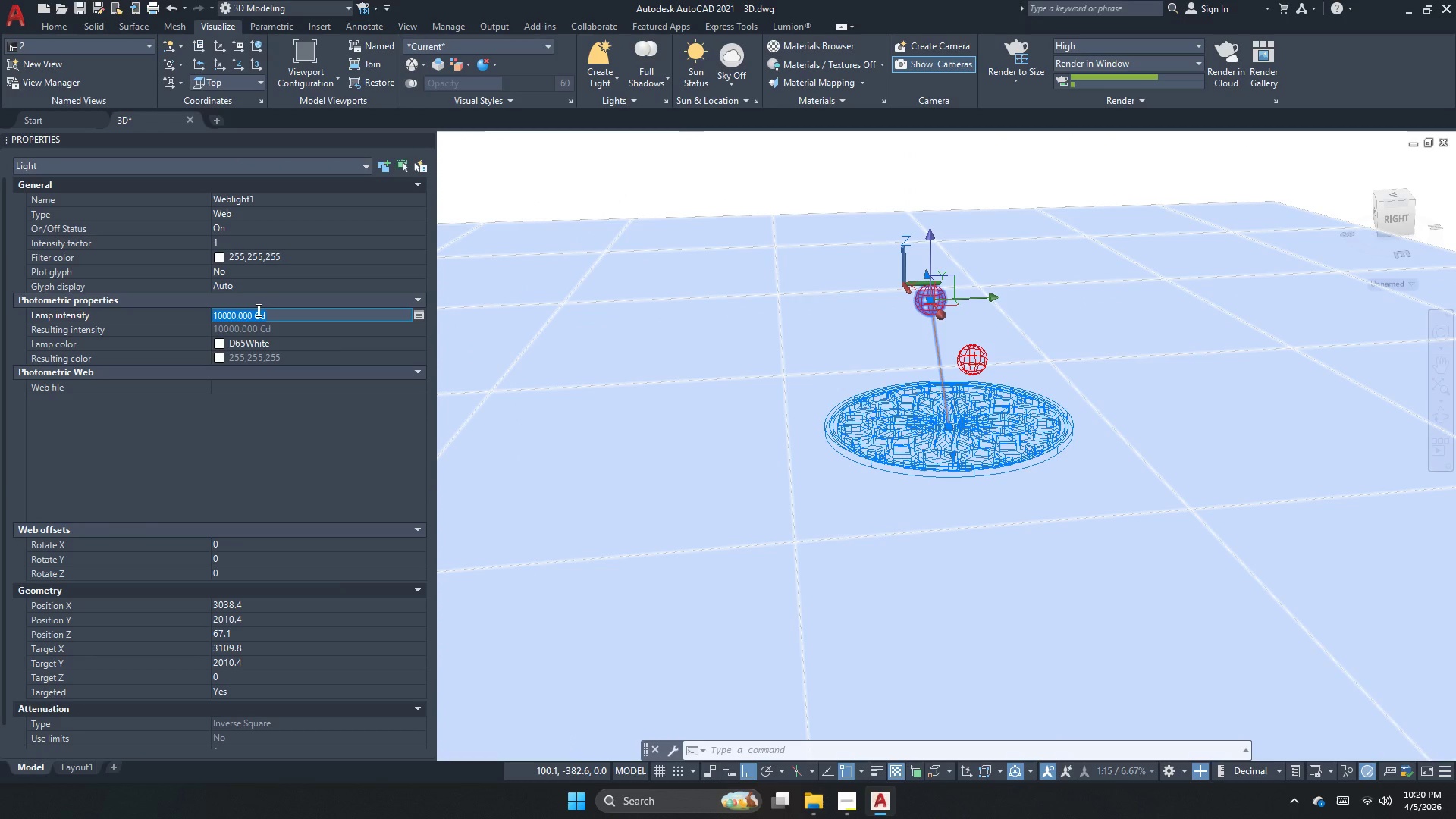 
key(Numpad1)
 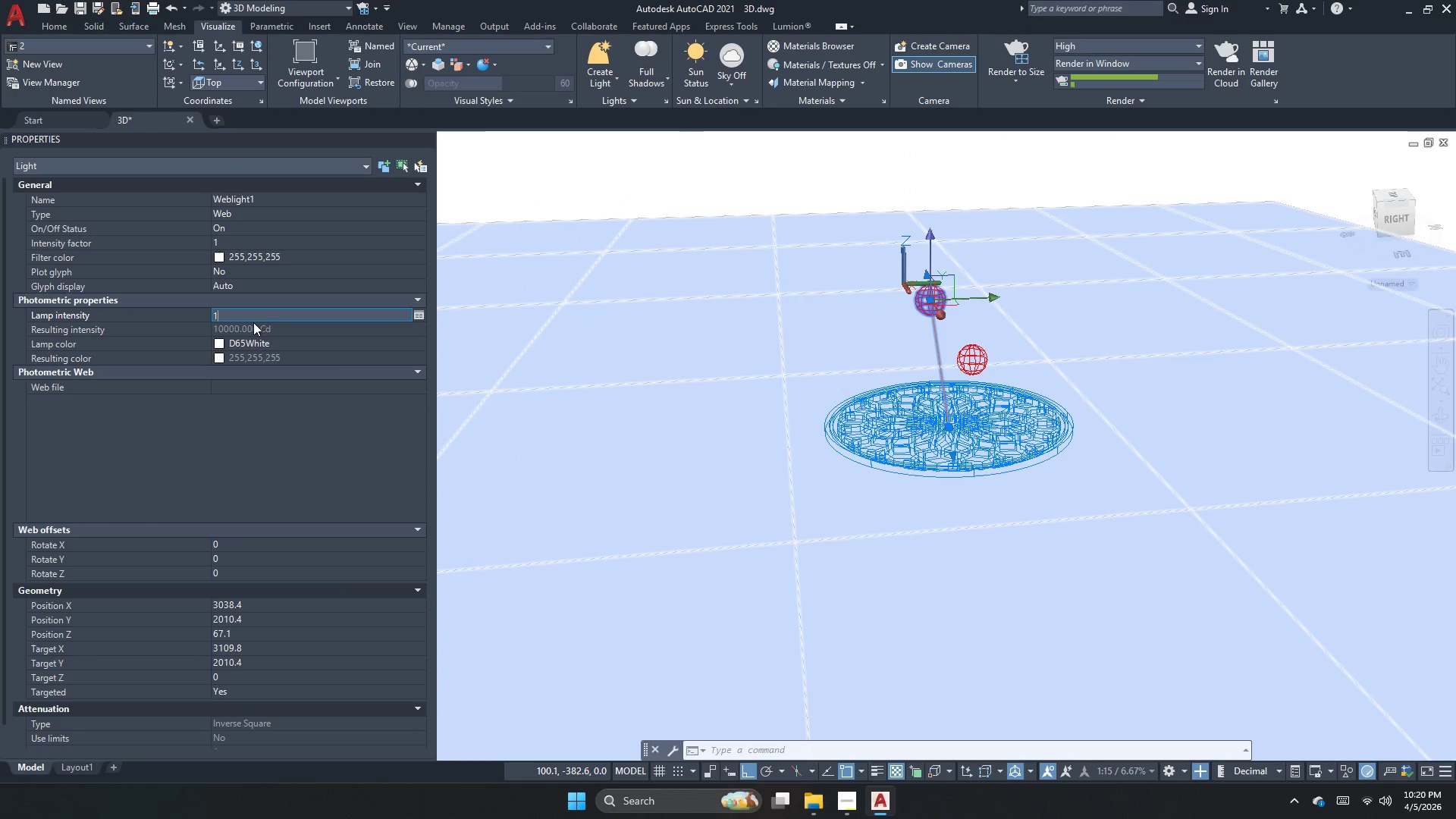 
key(Numpad0)
 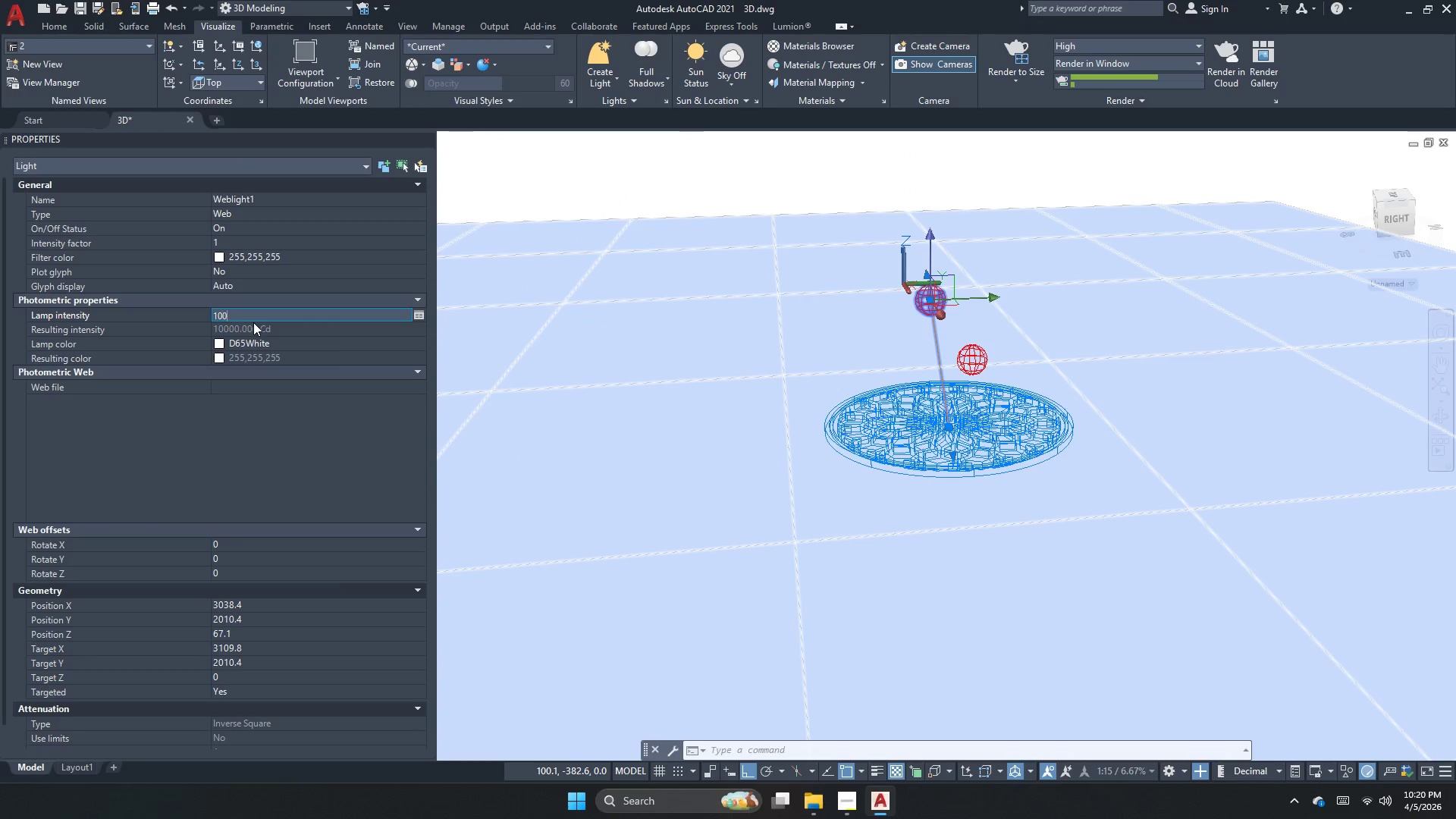 
key(Numpad0)
 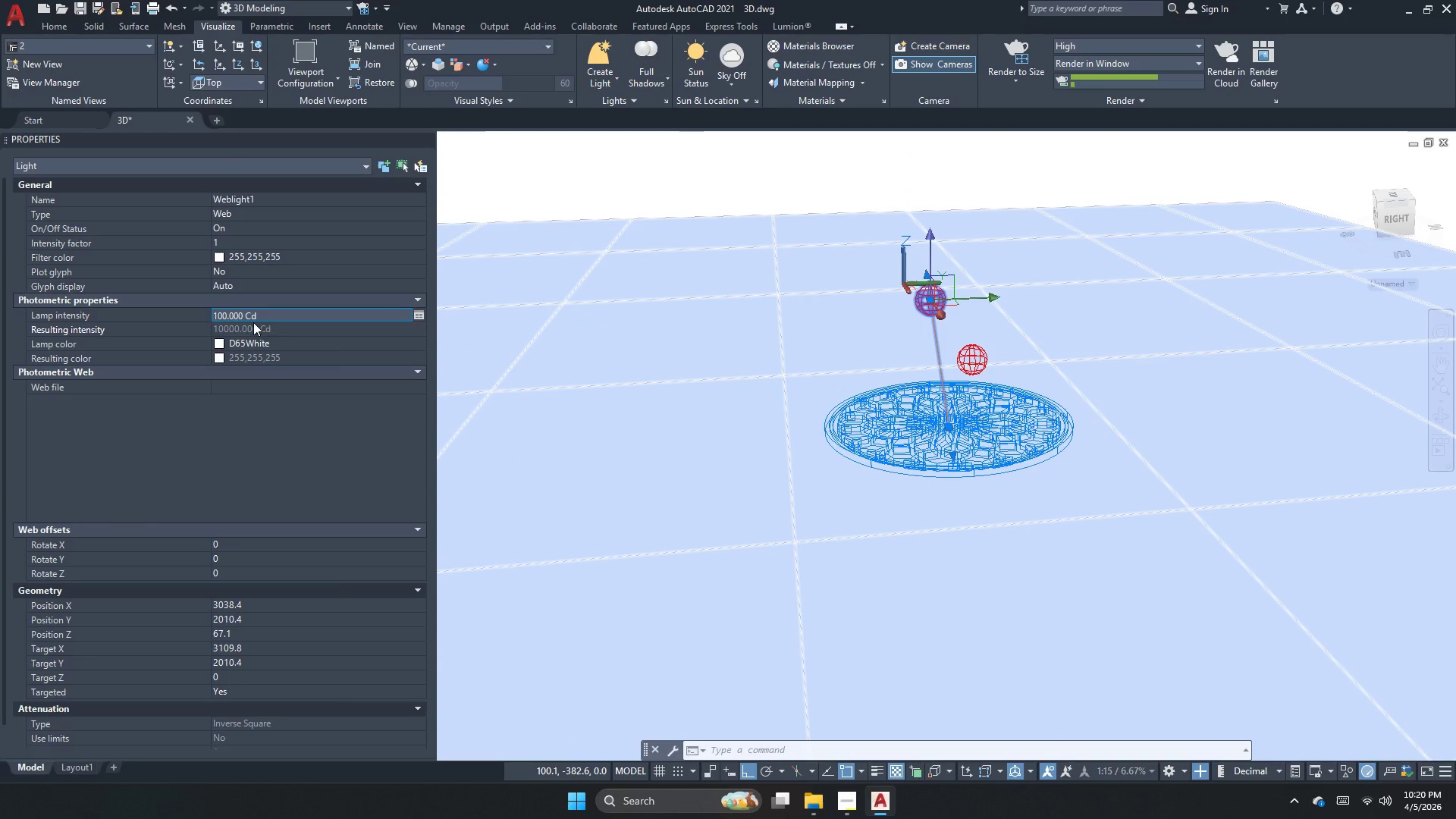 
key(NumpadEnter)
 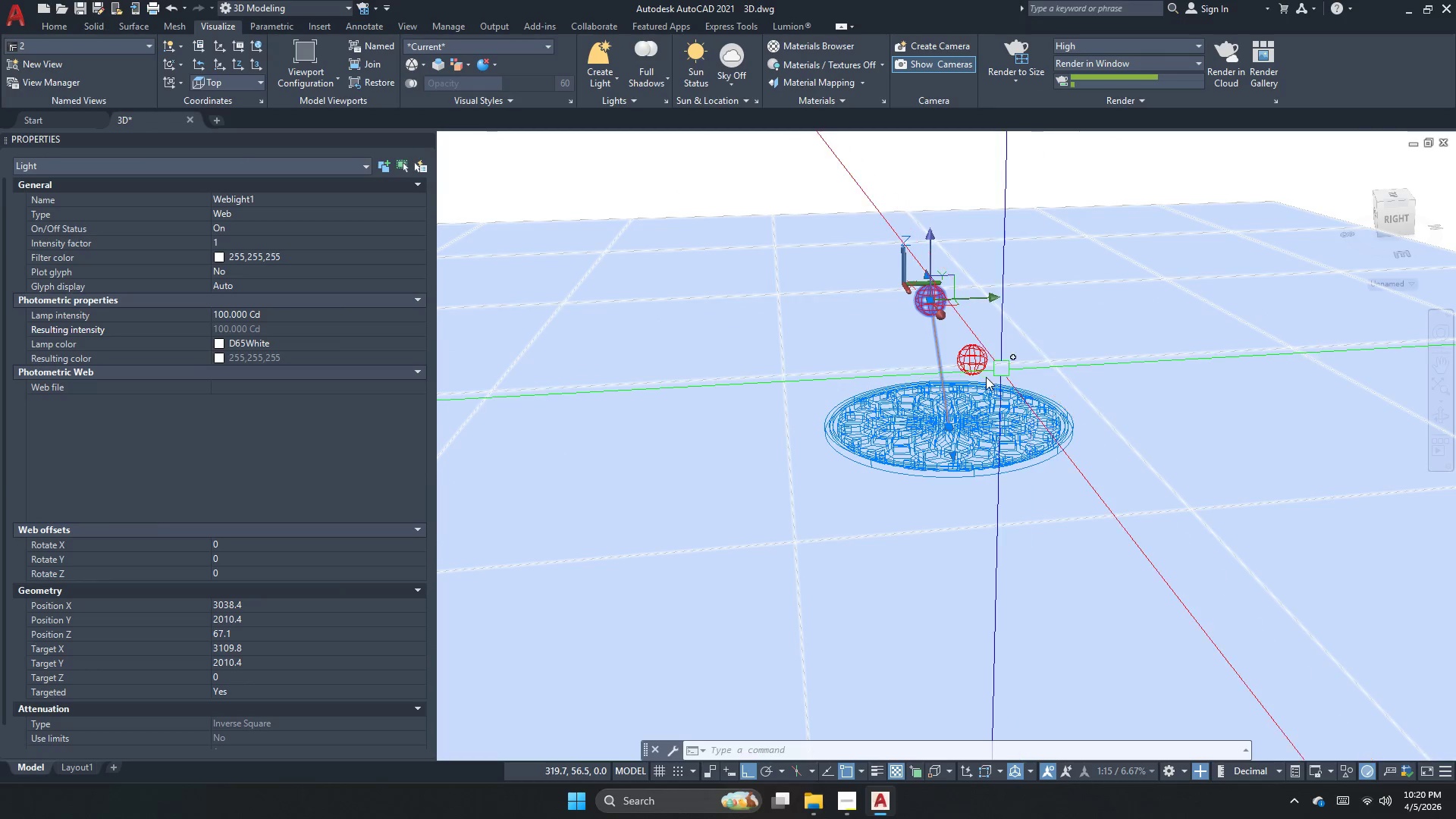 
key(Escape)
 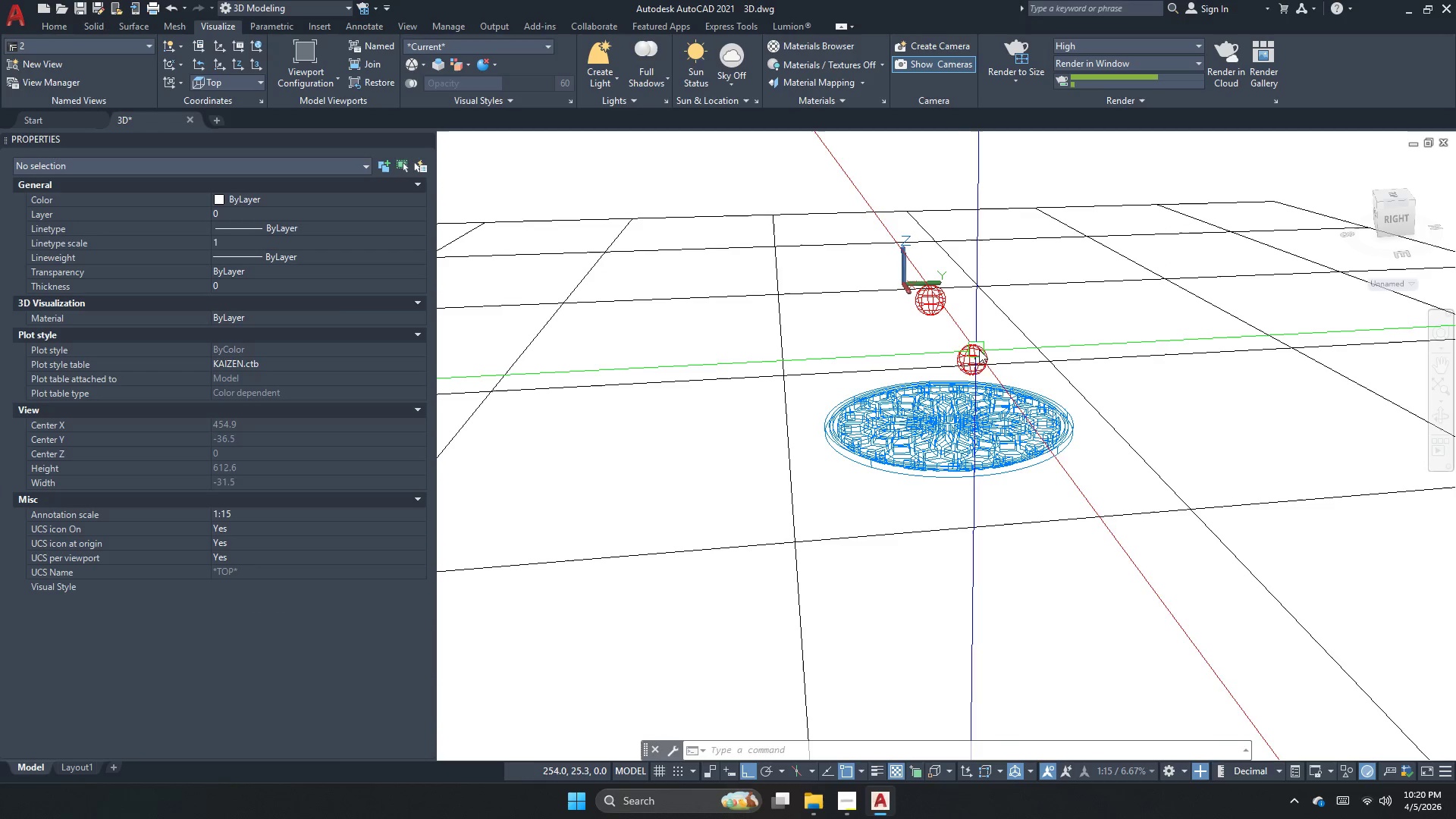 
left_click([979, 350])
 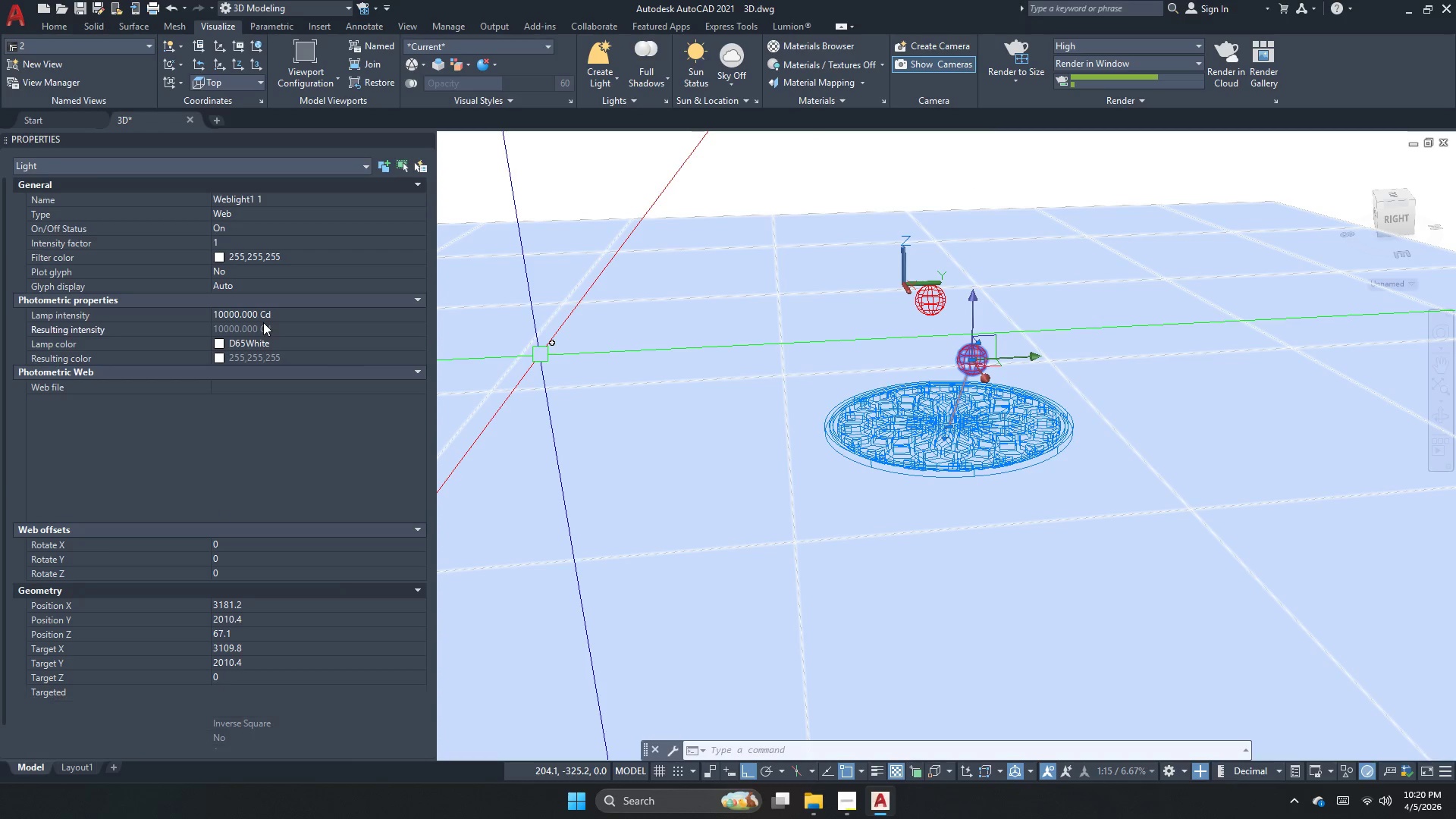 
double_click([274, 312])
 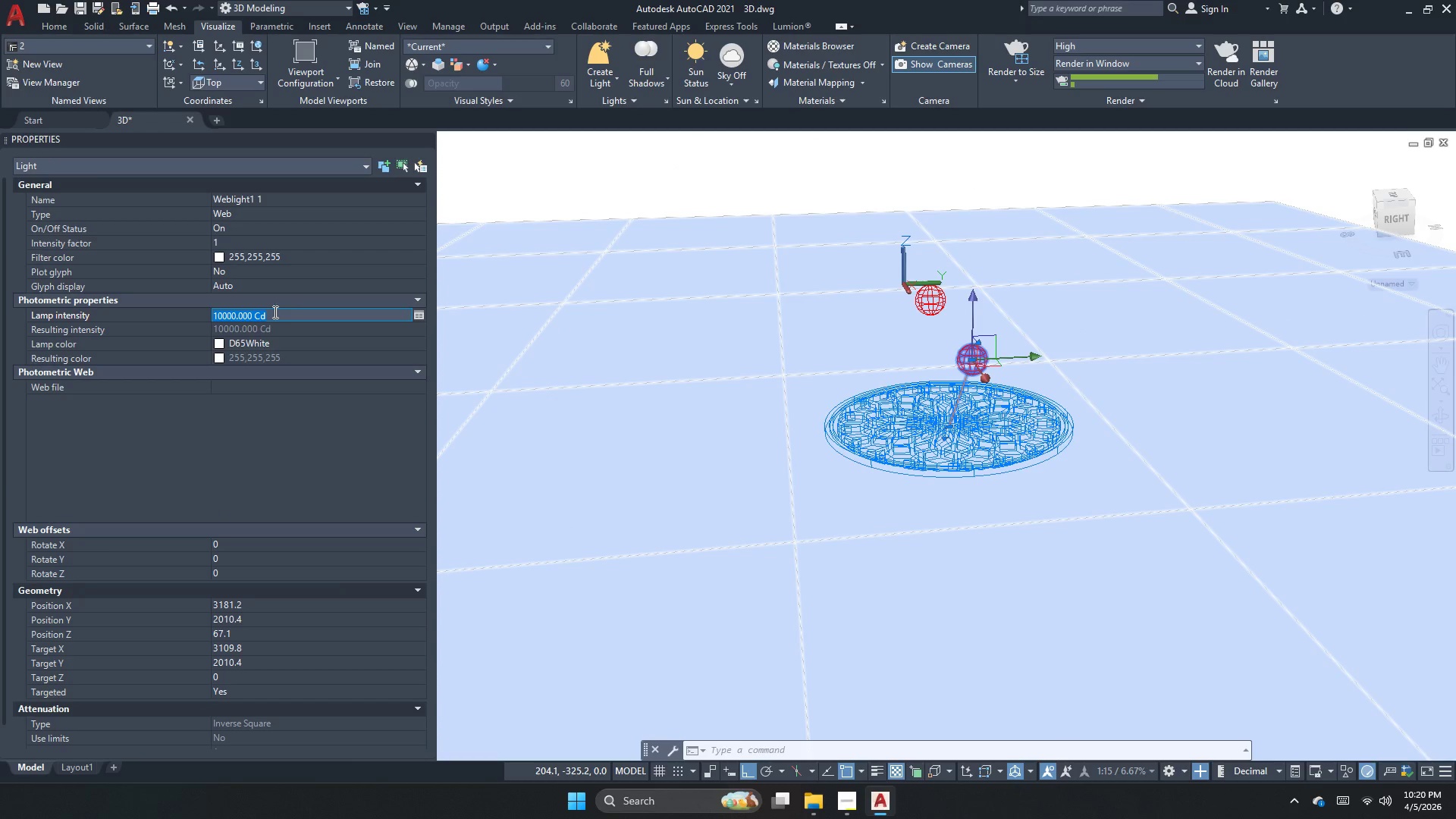 
key(Numpad1)
 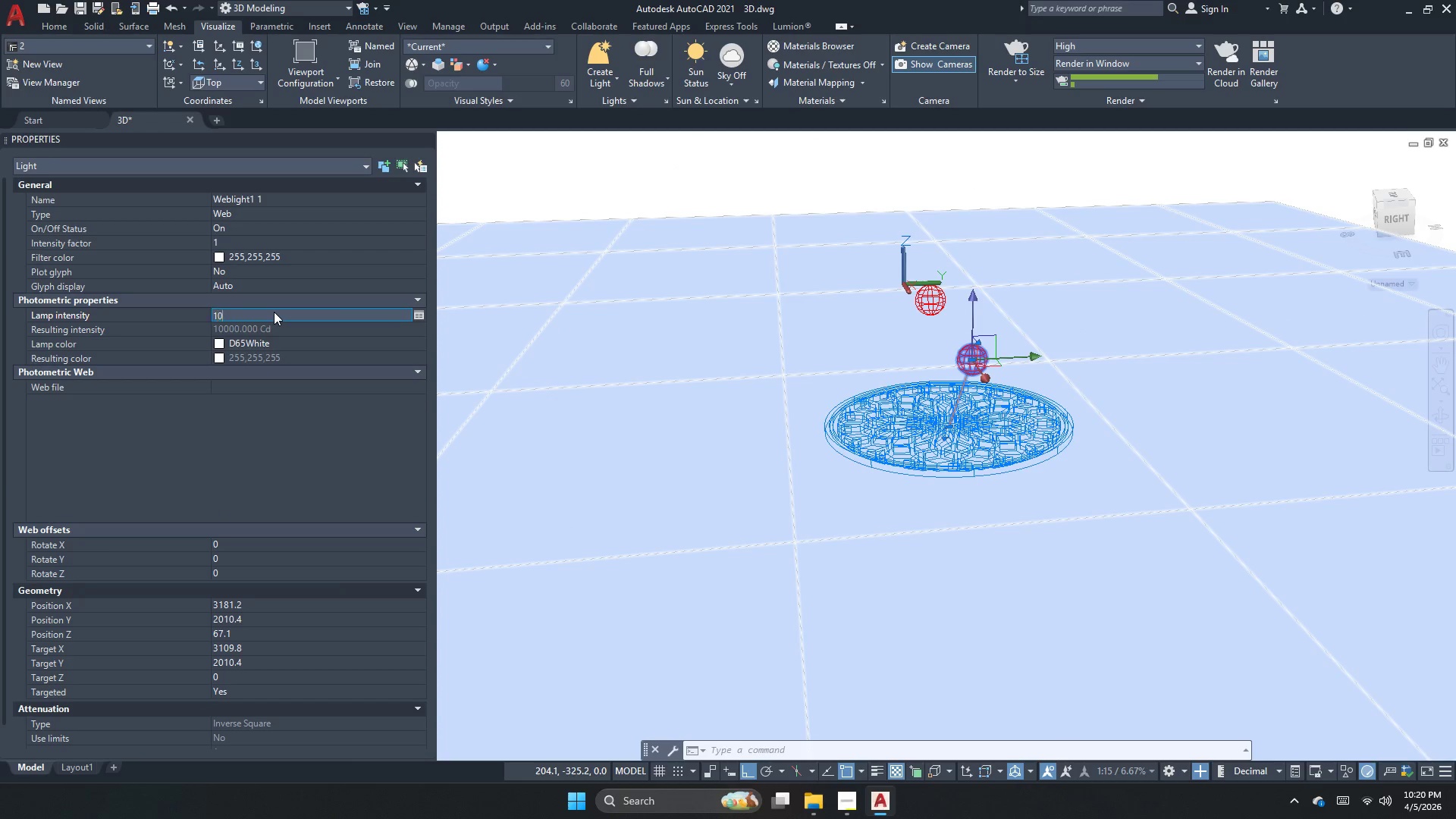 
key(Numpad0)
 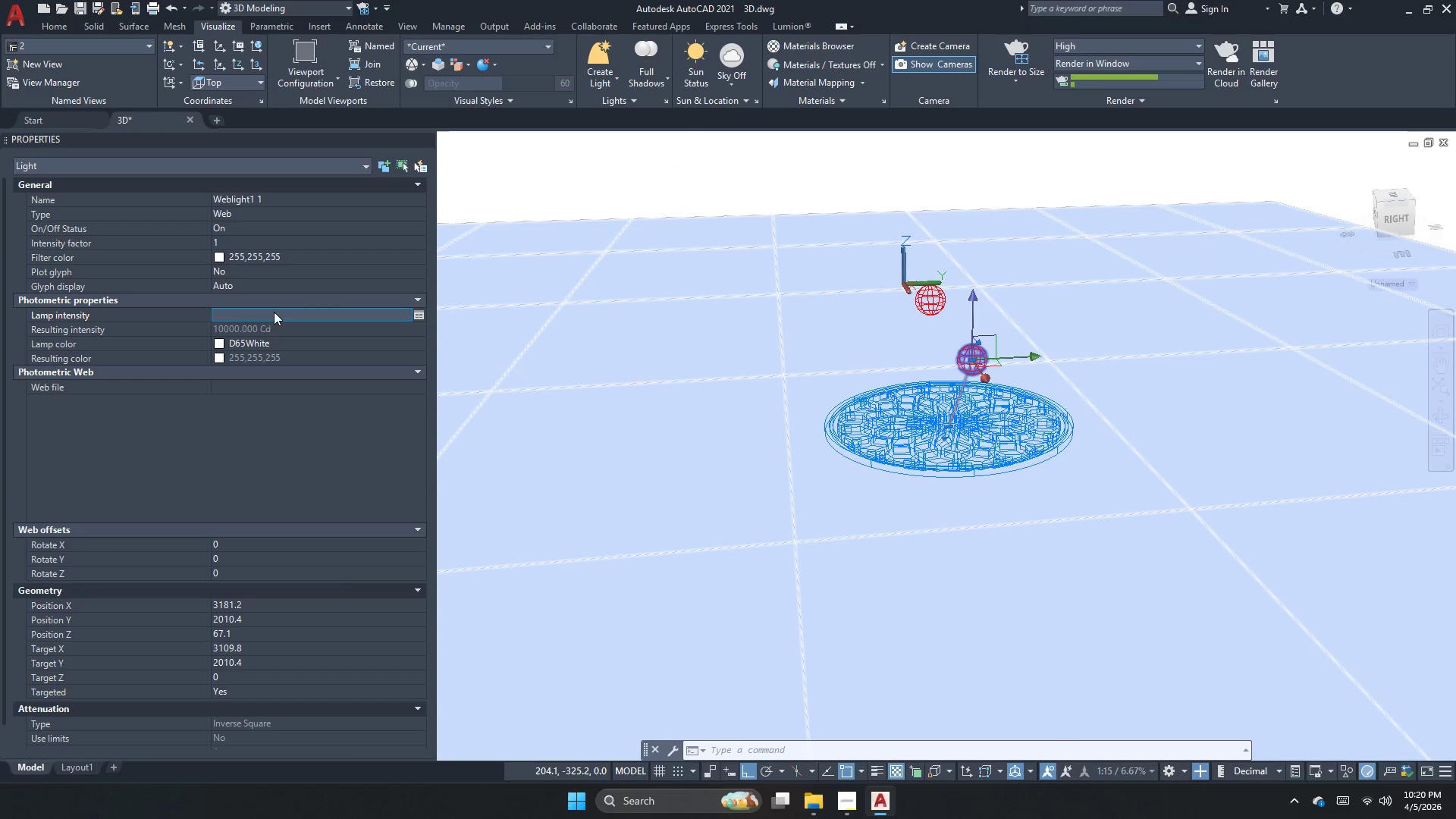 
key(Numpad0)
 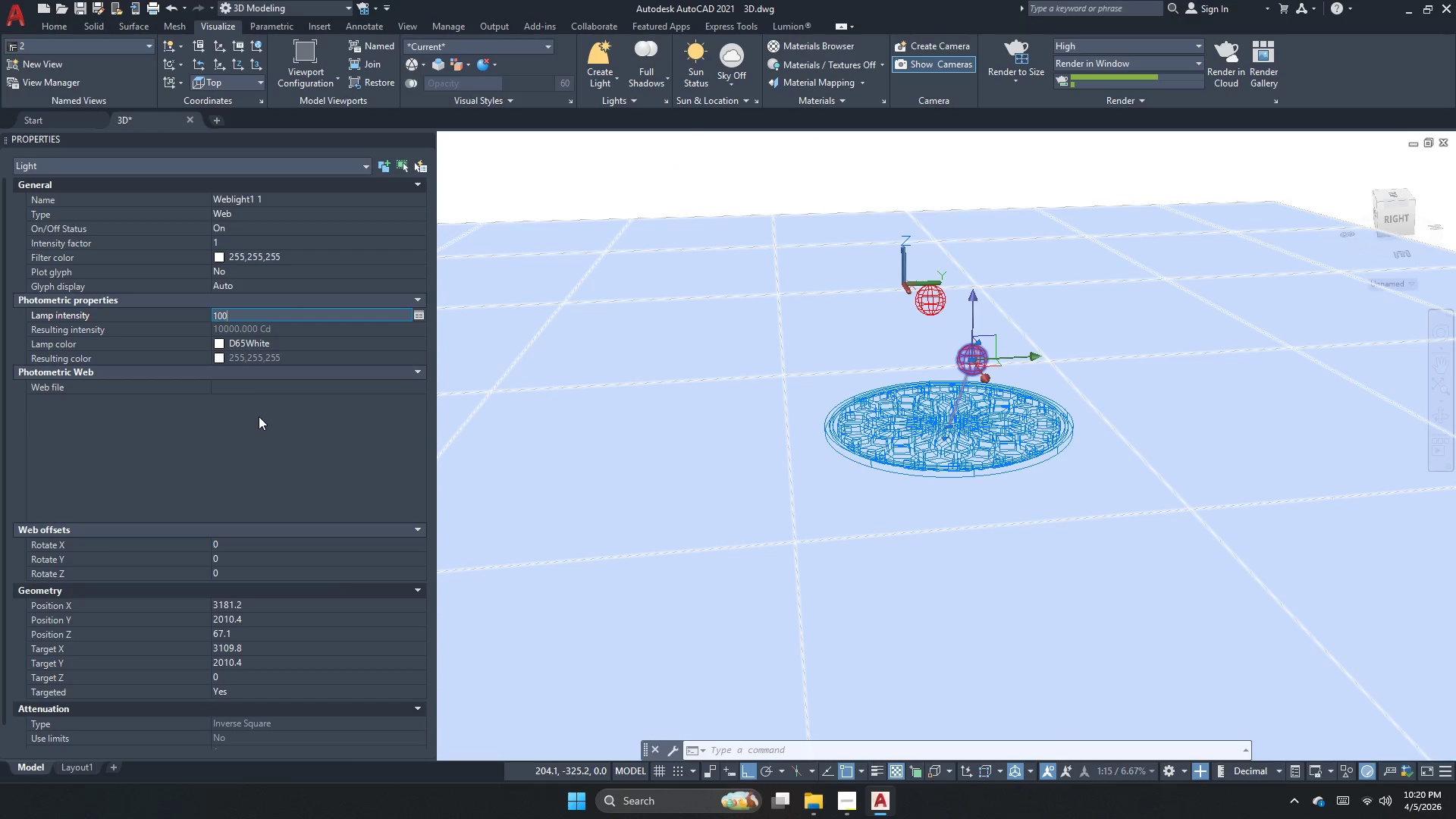 
left_click([259, 416])
 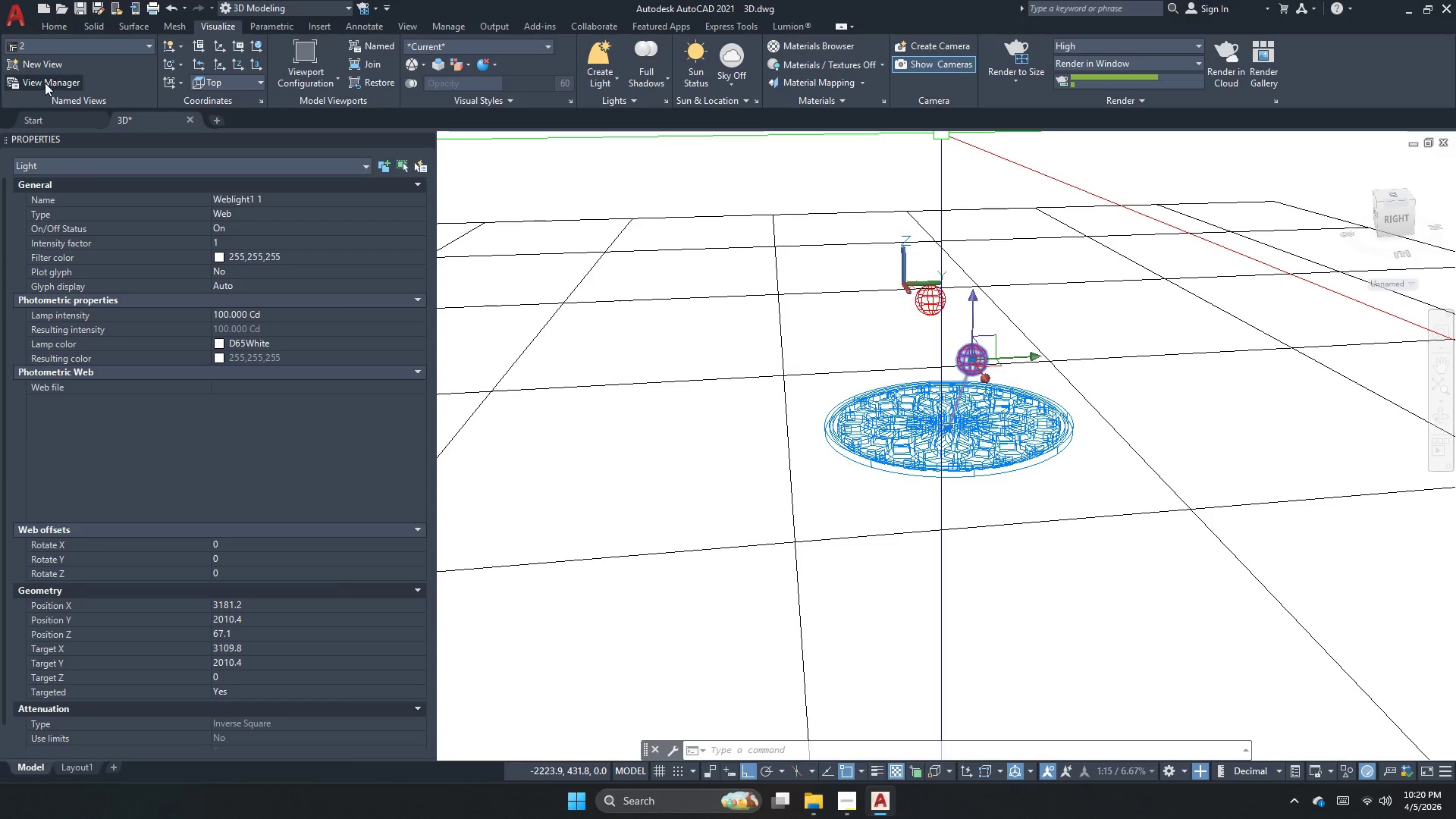 
left_click([67, 46])
 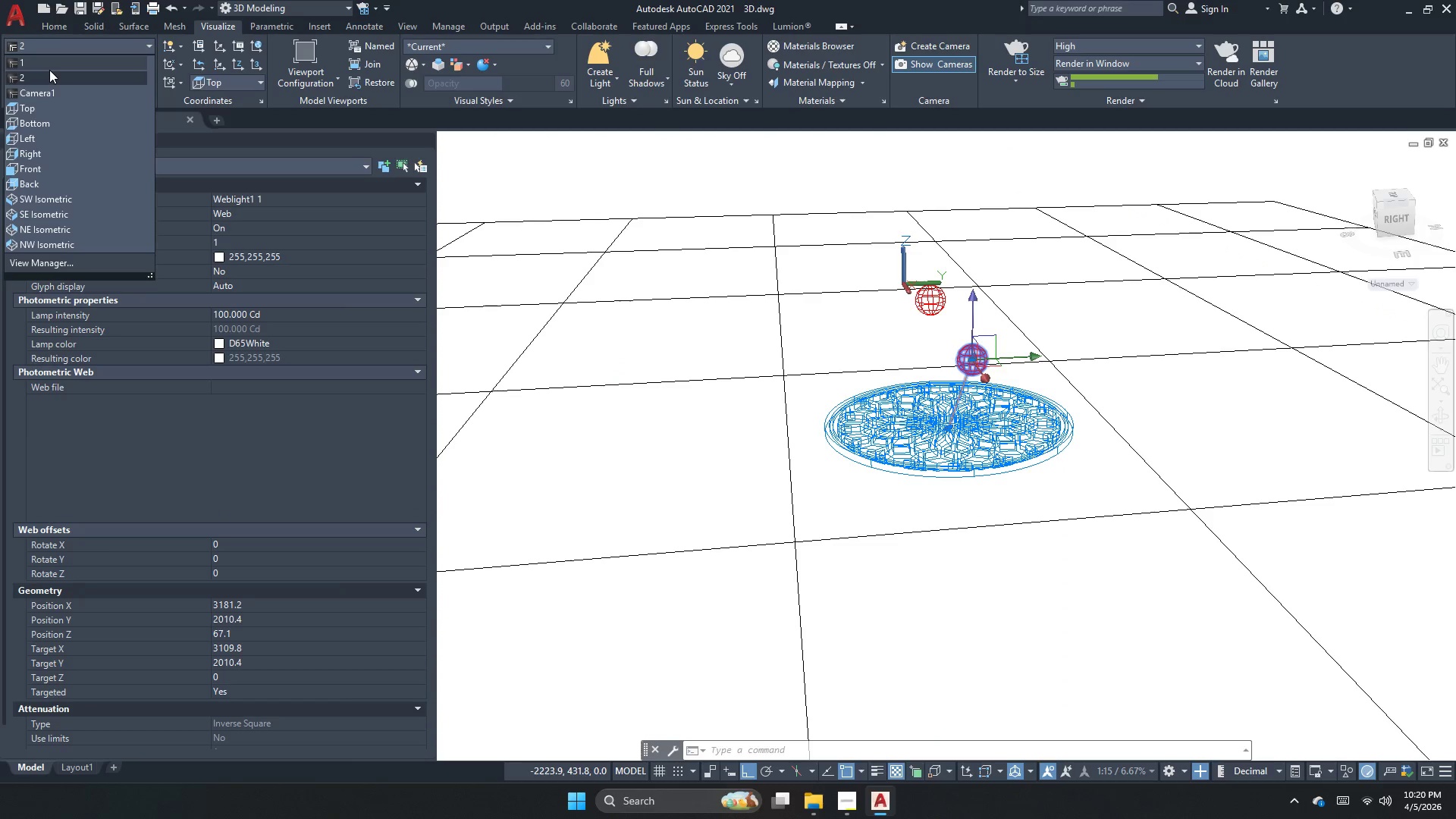 
left_click([48, 72])
 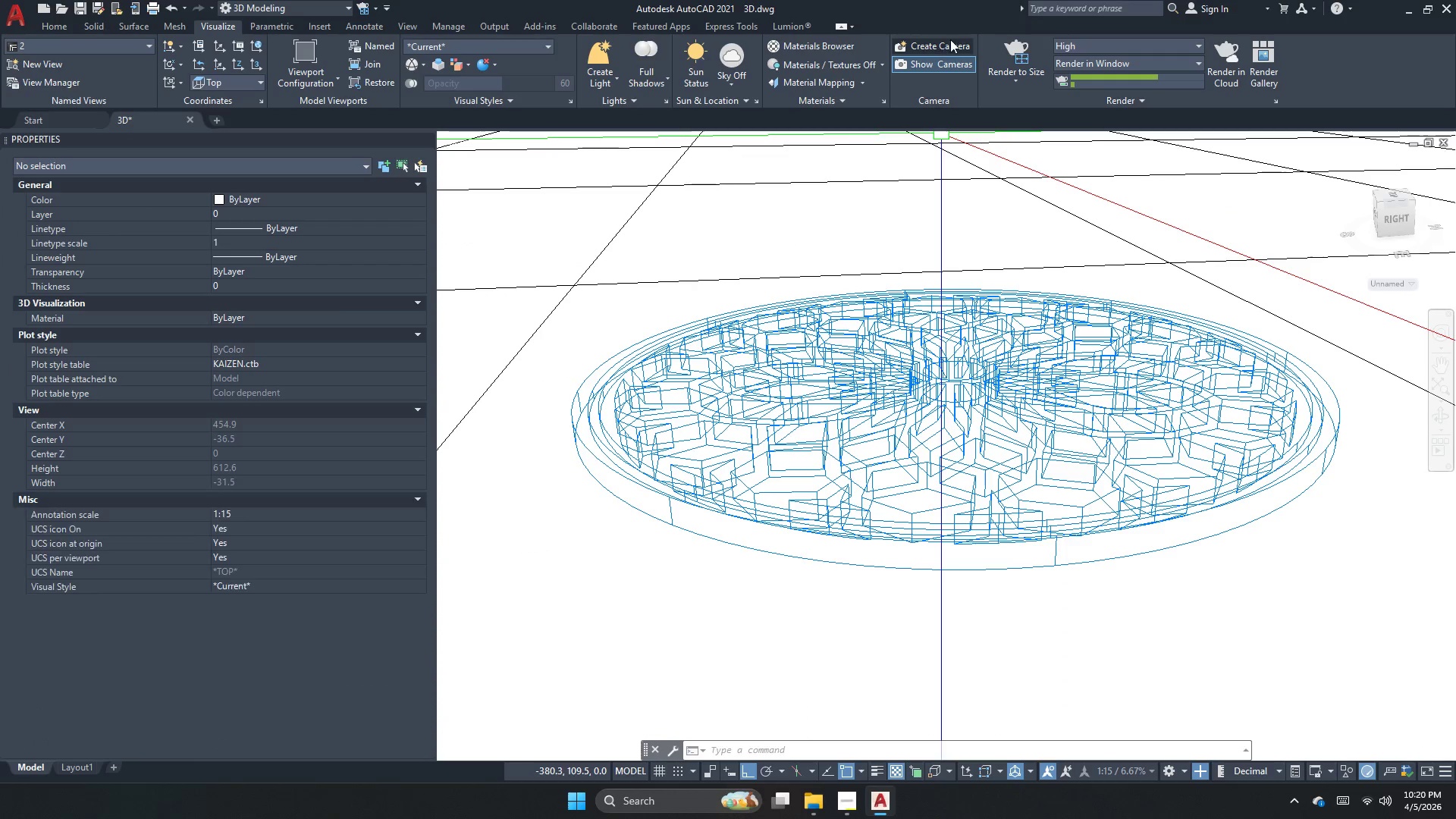 
left_click([1023, 44])
 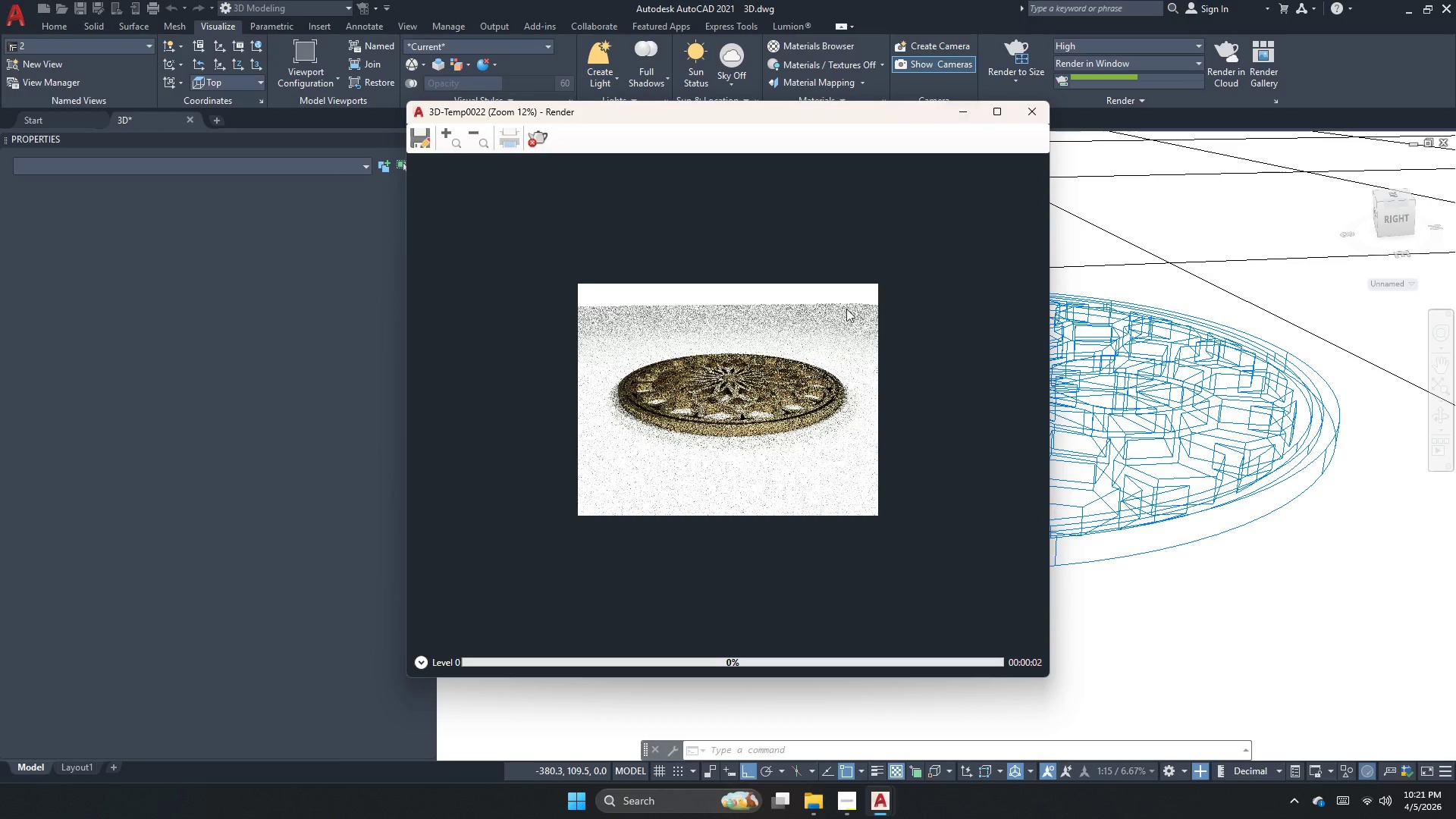 
scroll: coordinate [648, 403], scroll_direction: up, amount: 2.0
 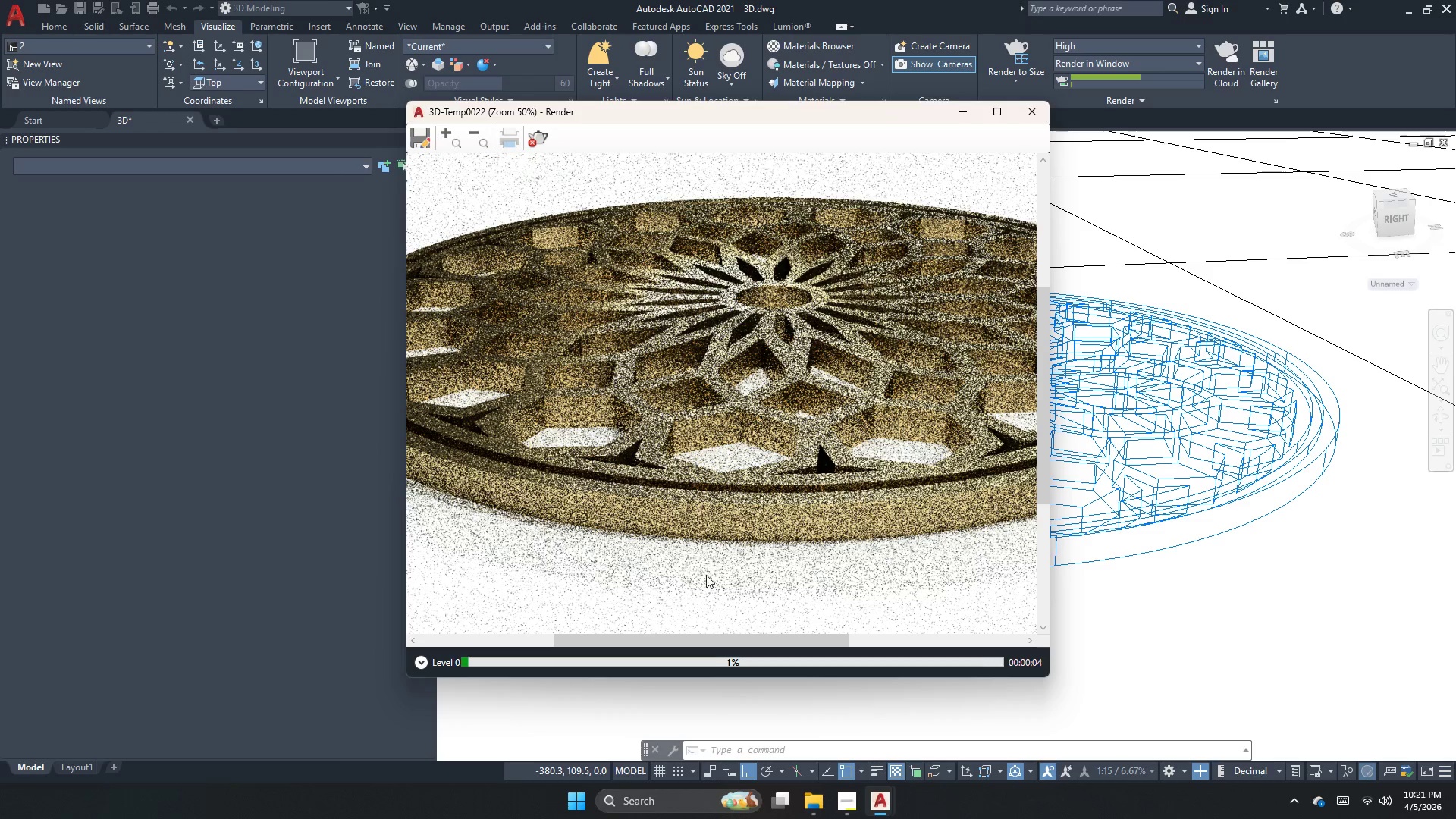 
scroll: coordinate [701, 580], scroll_direction: down, amount: 4.0
 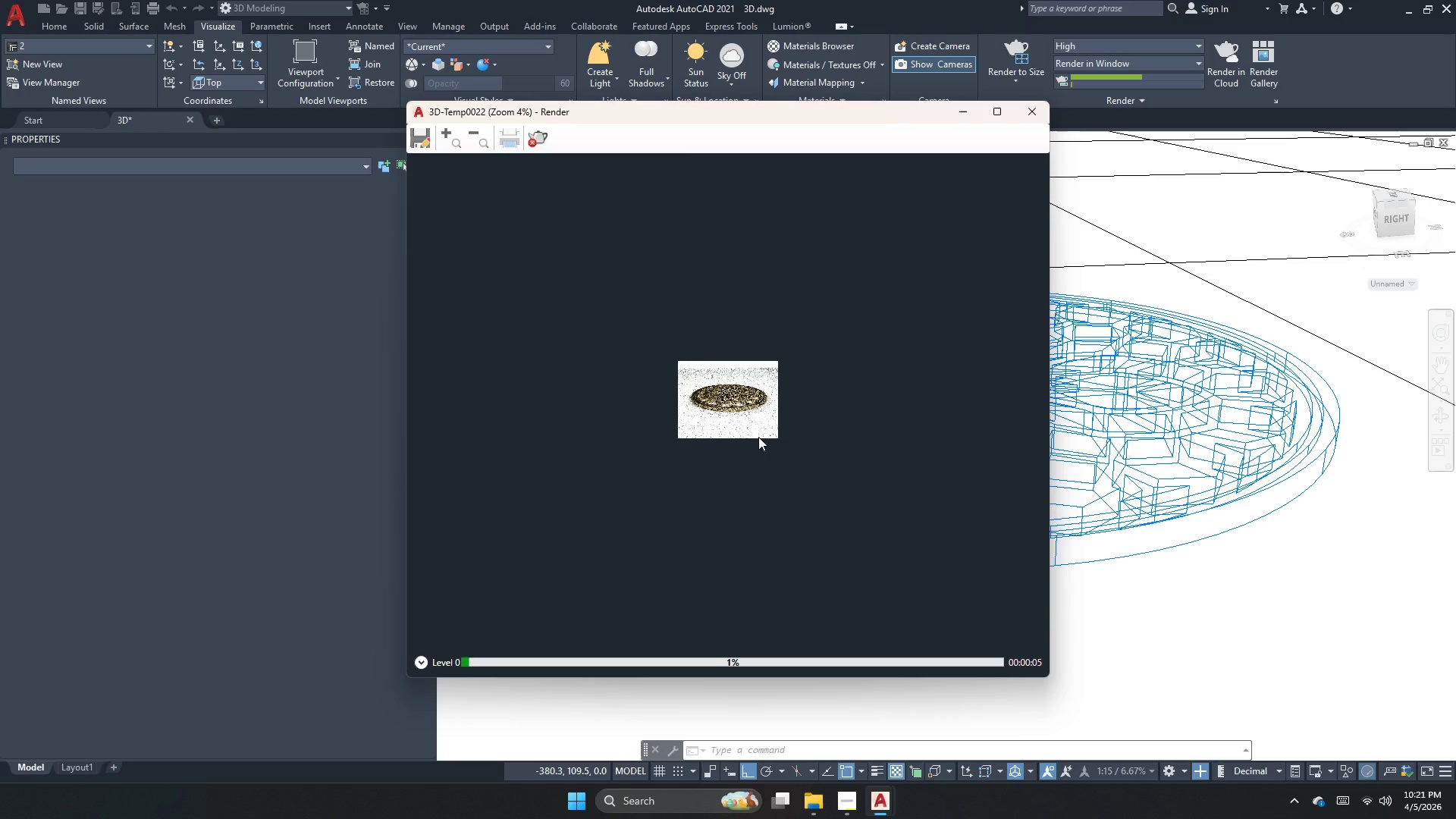 
scroll: coordinate [718, 355], scroll_direction: up, amount: 3.0
 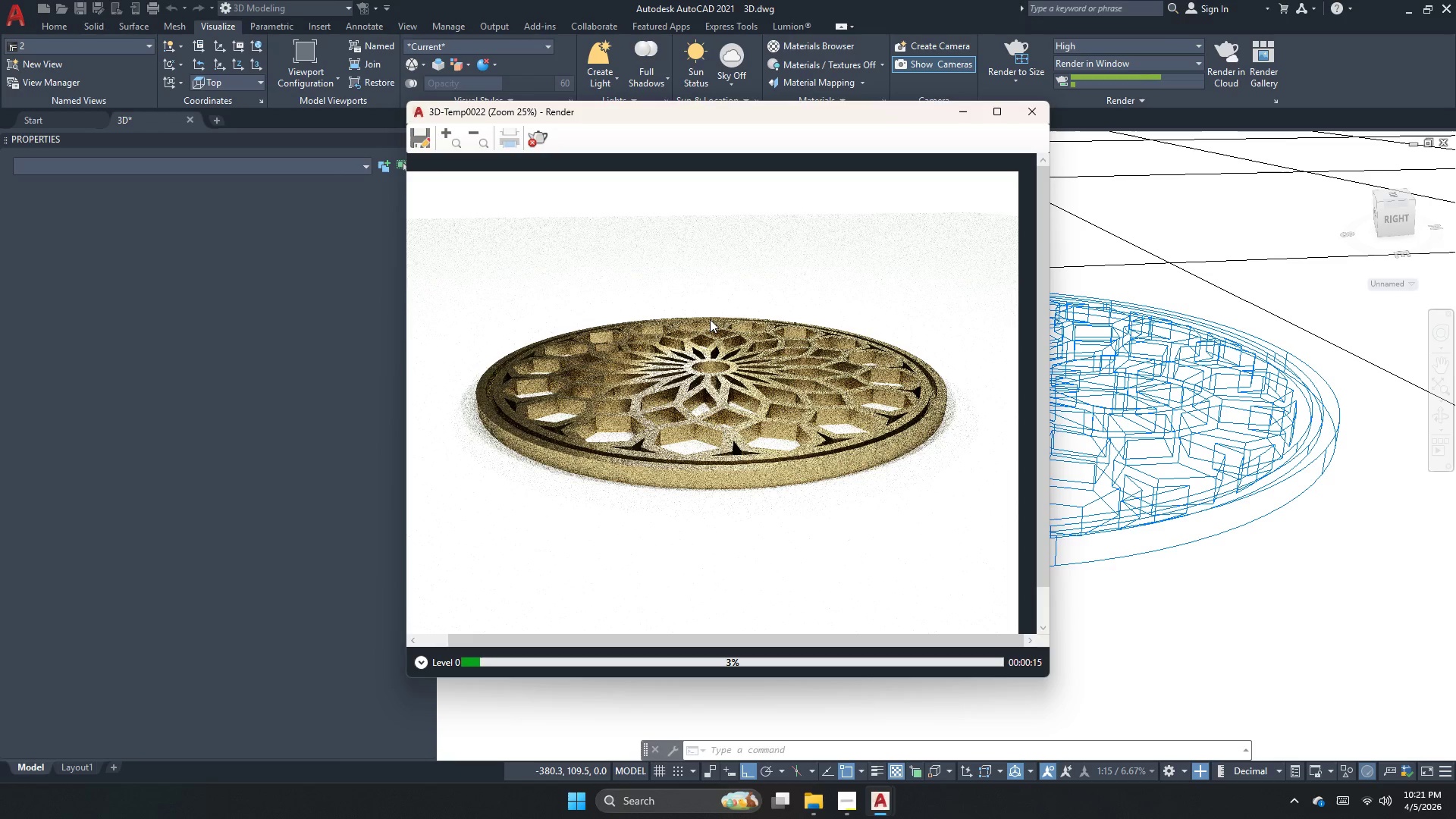 
wait(13.43)
 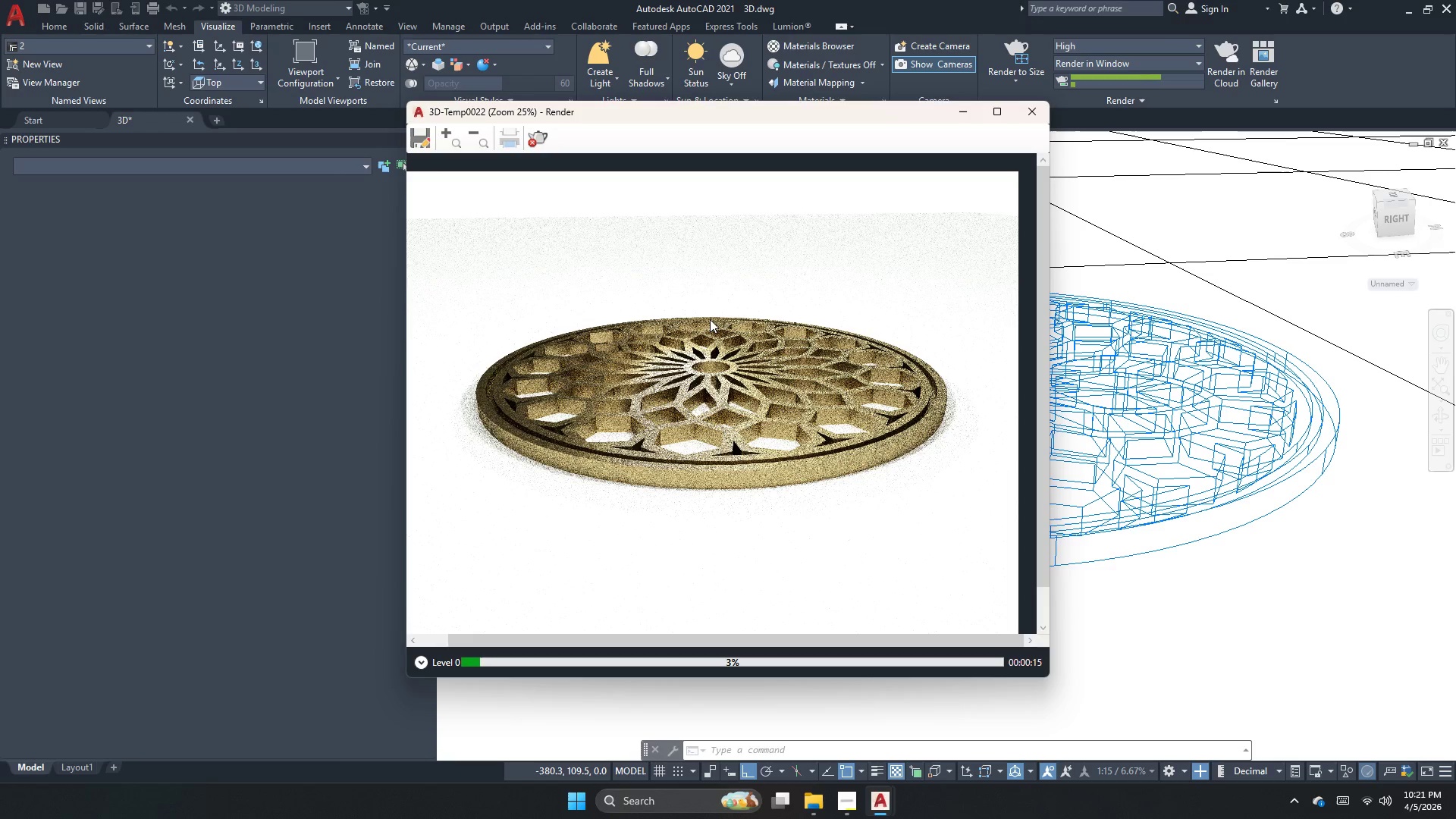 
scroll: coordinate [726, 419], scroll_direction: down, amount: 1.0
 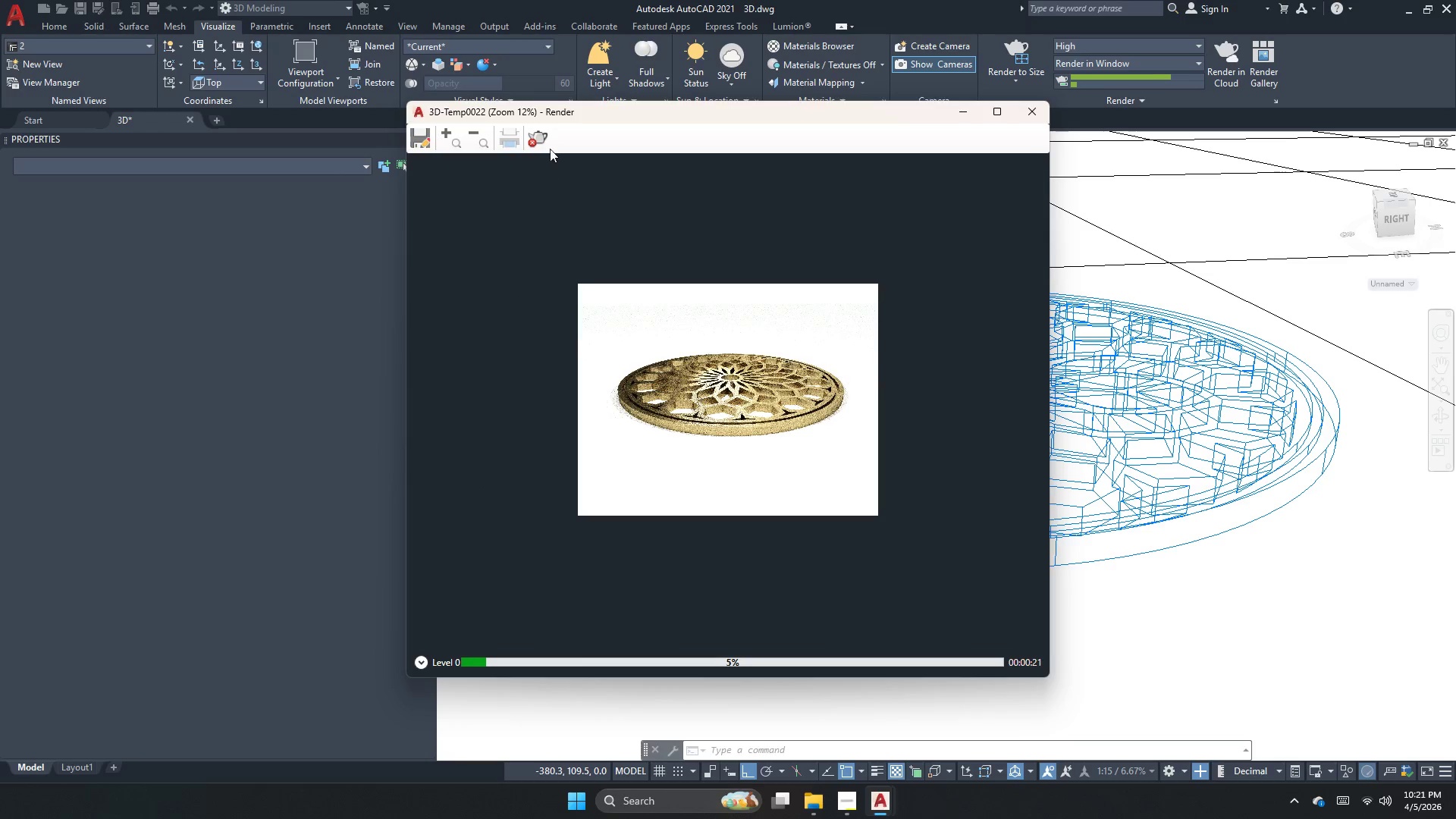 
left_click([534, 138])
 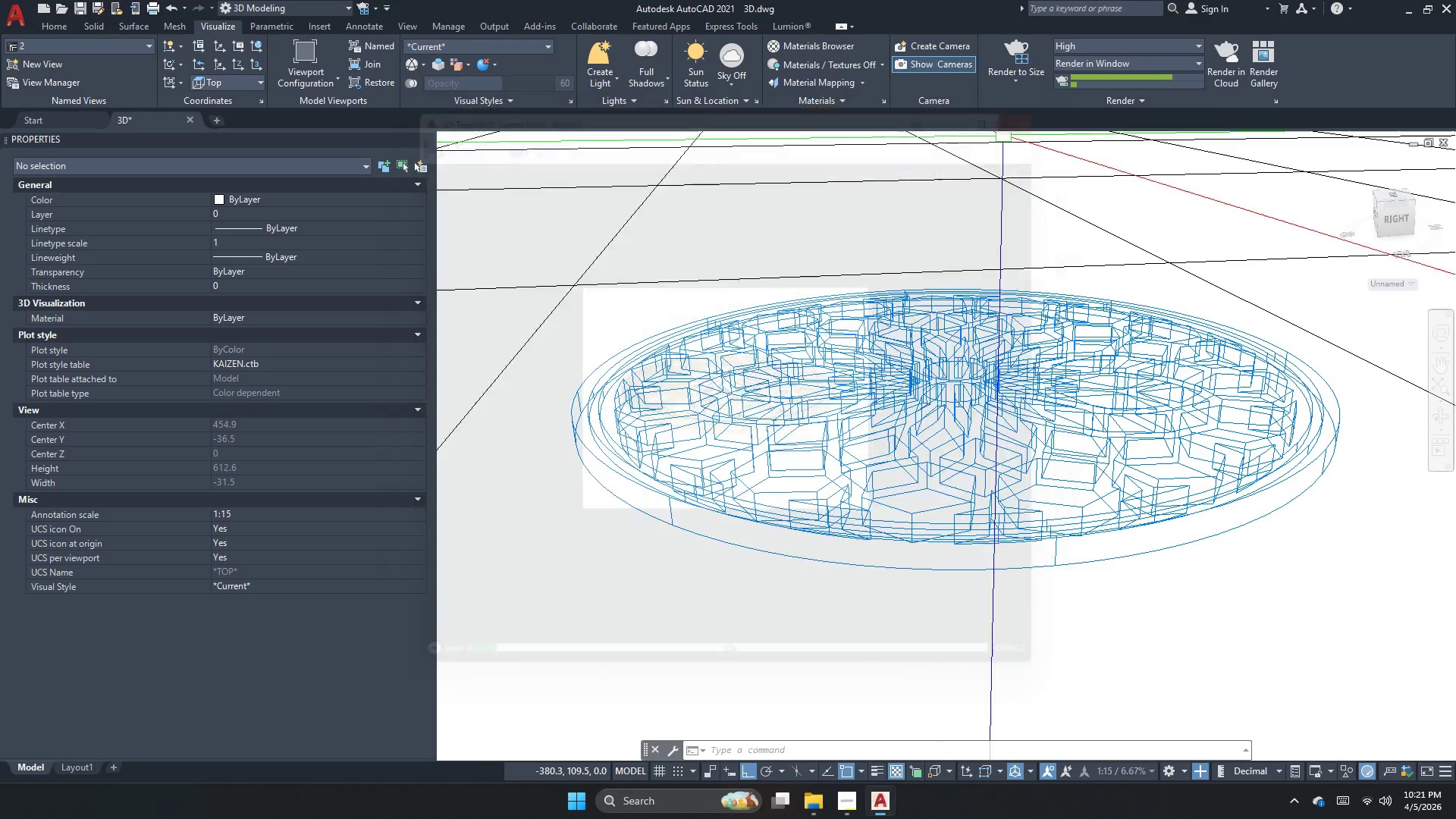 
scroll: coordinate [799, 482], scroll_direction: down, amount: 2.0
 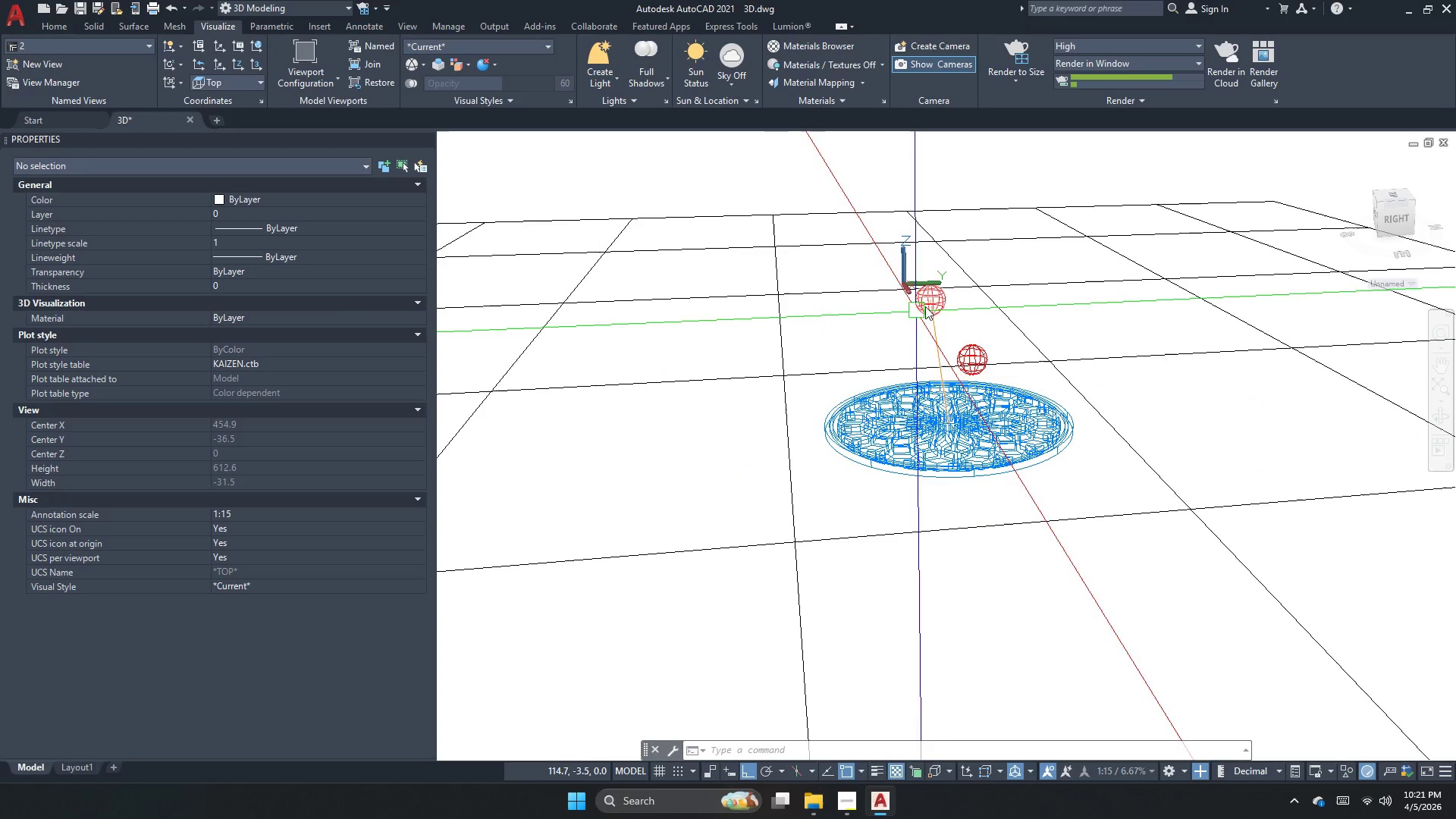 
left_click([930, 304])
 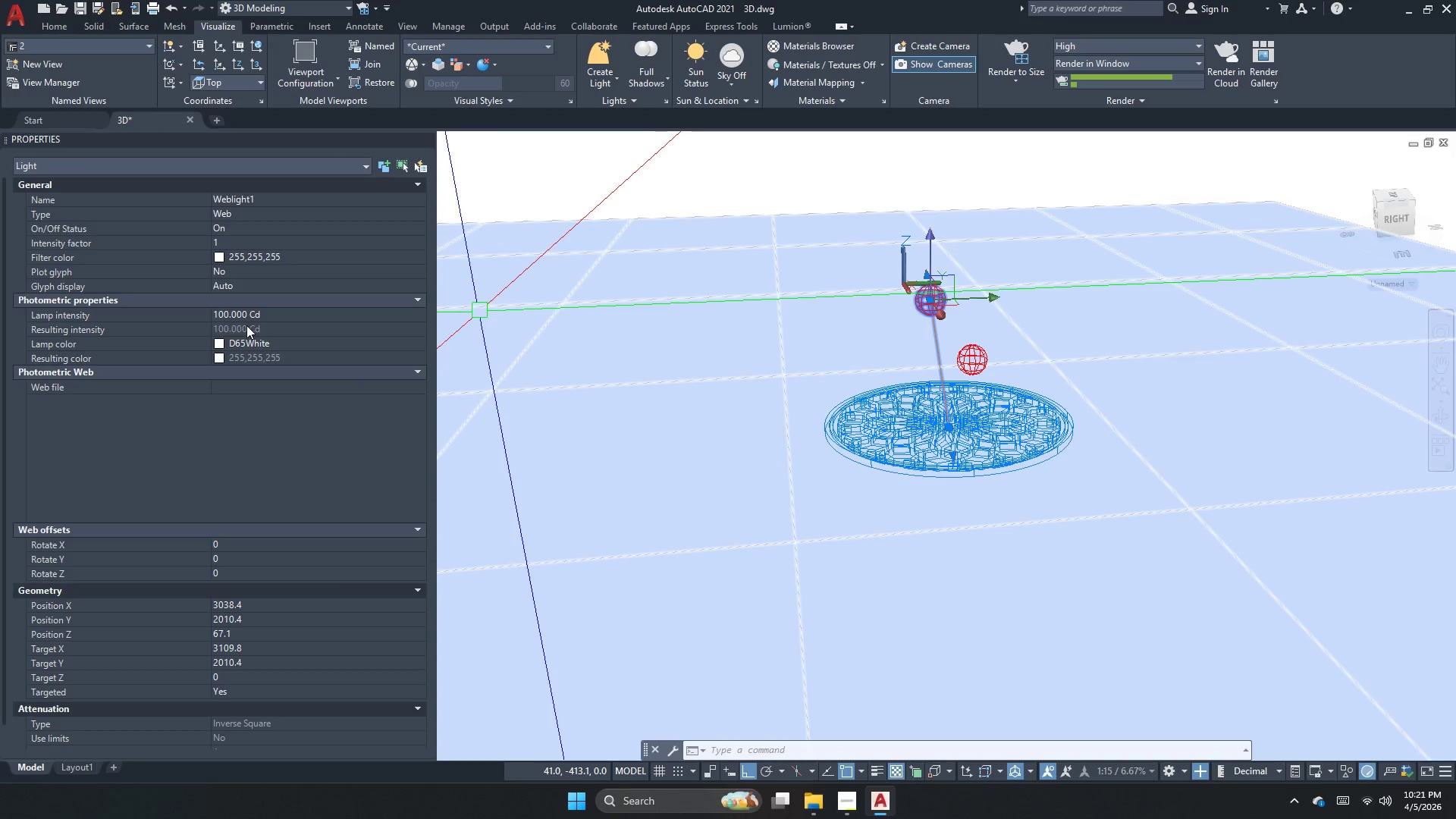 
double_click([263, 318])
 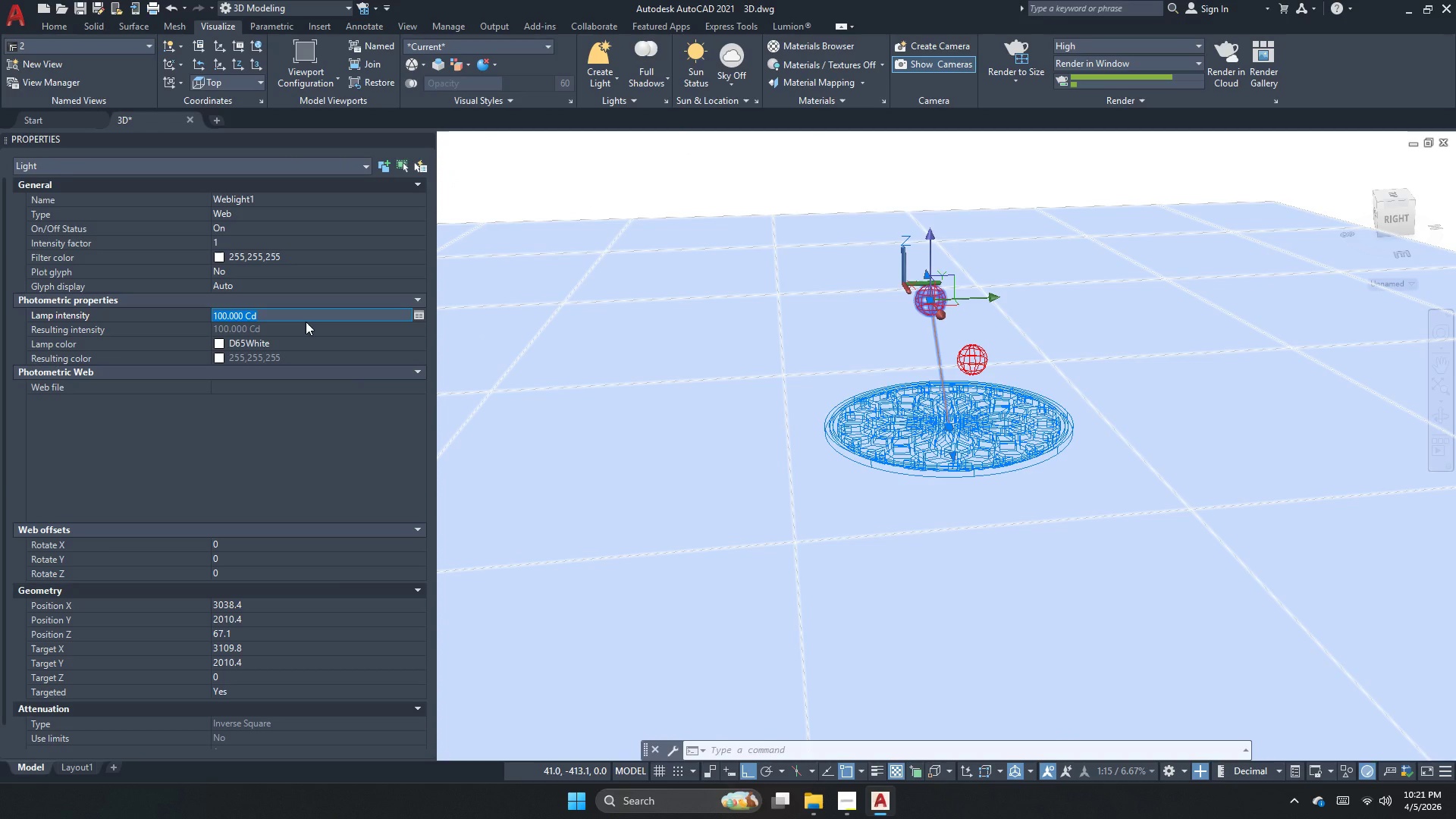 
key(Numpad2)
 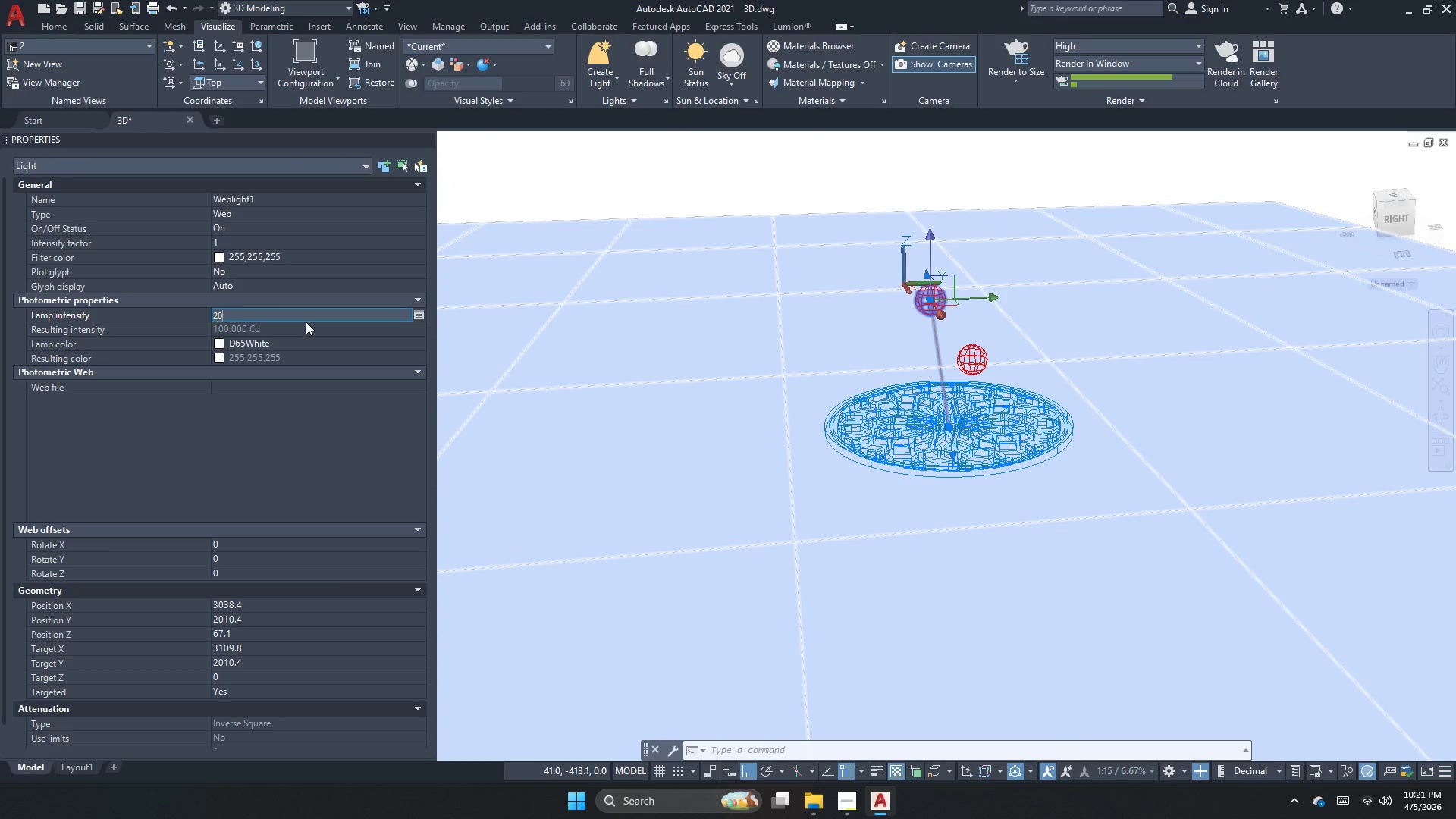 
key(Numpad0)
 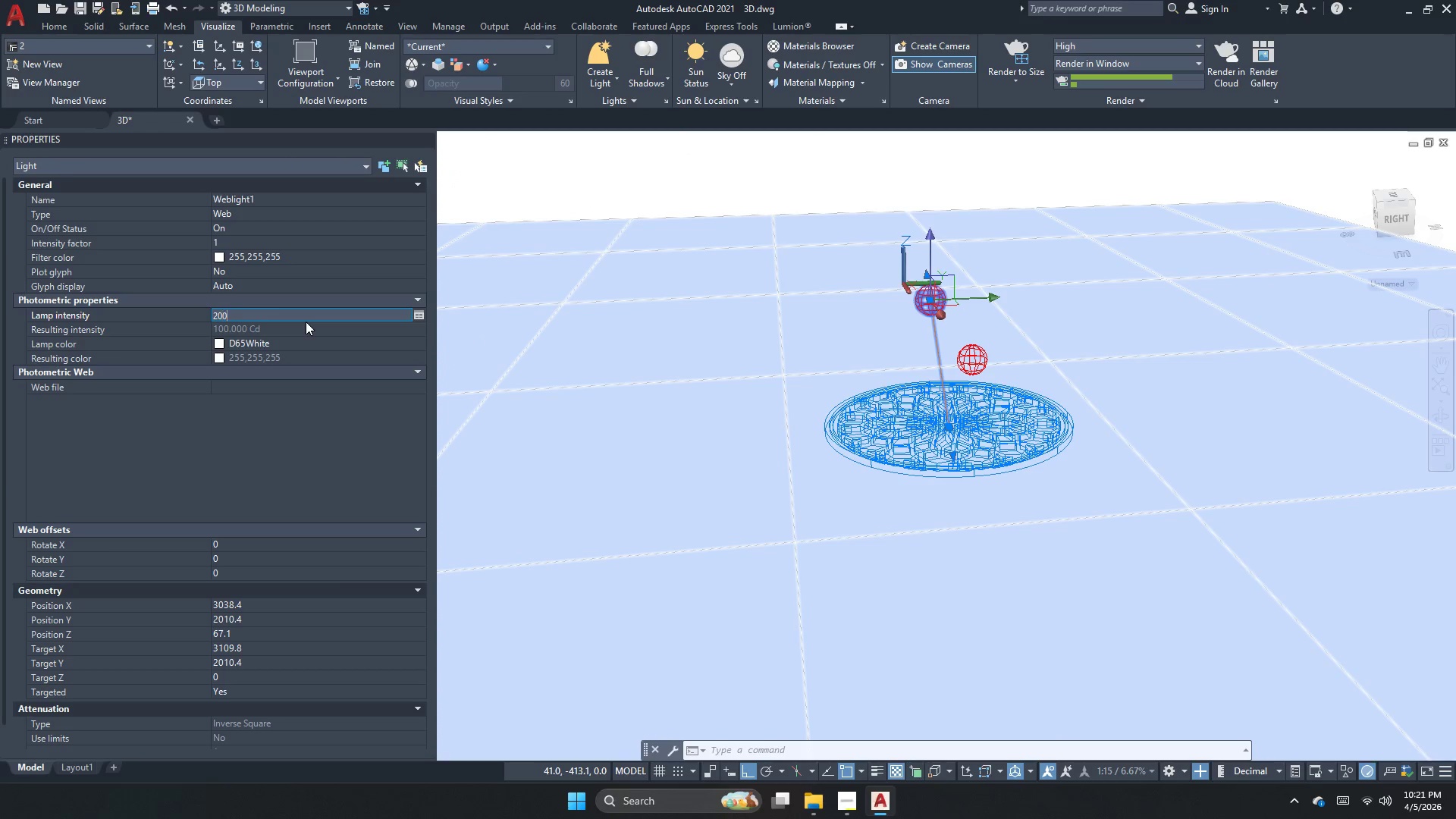 
key(Numpad0)
 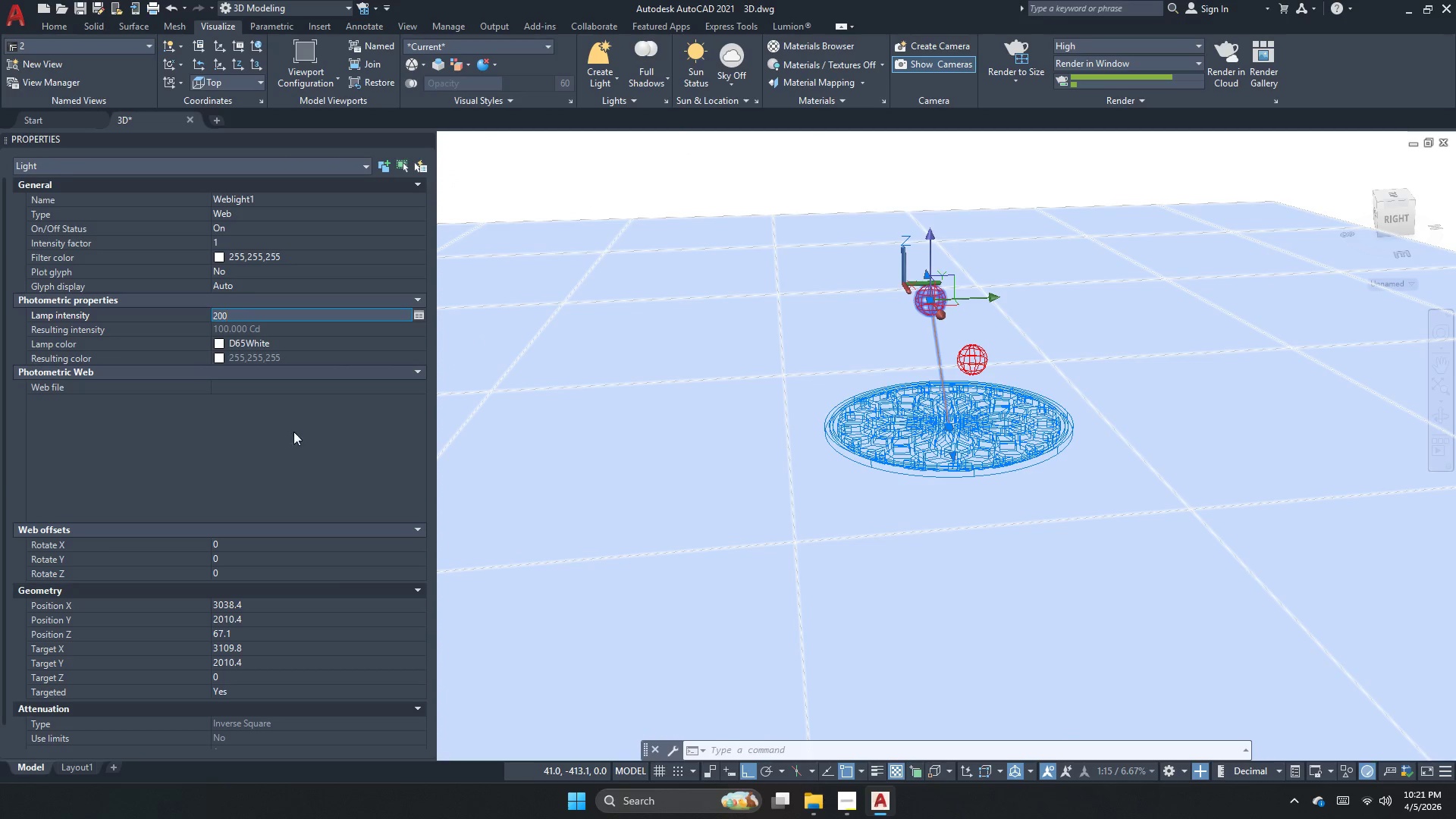 
left_click([293, 441])
 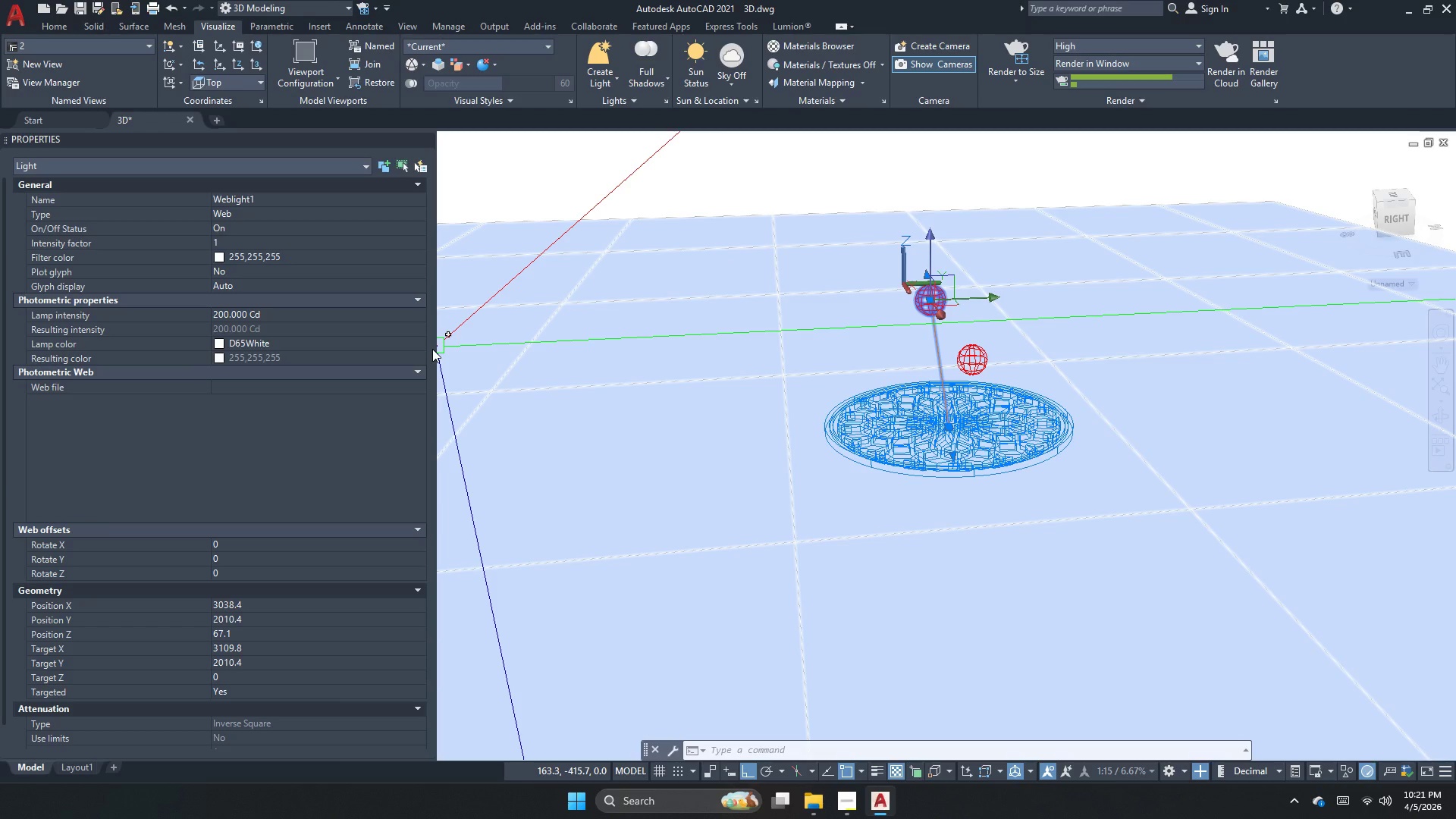 
left_click_drag(start_coordinate=[436, 346], to_coordinate=[337, 347])
 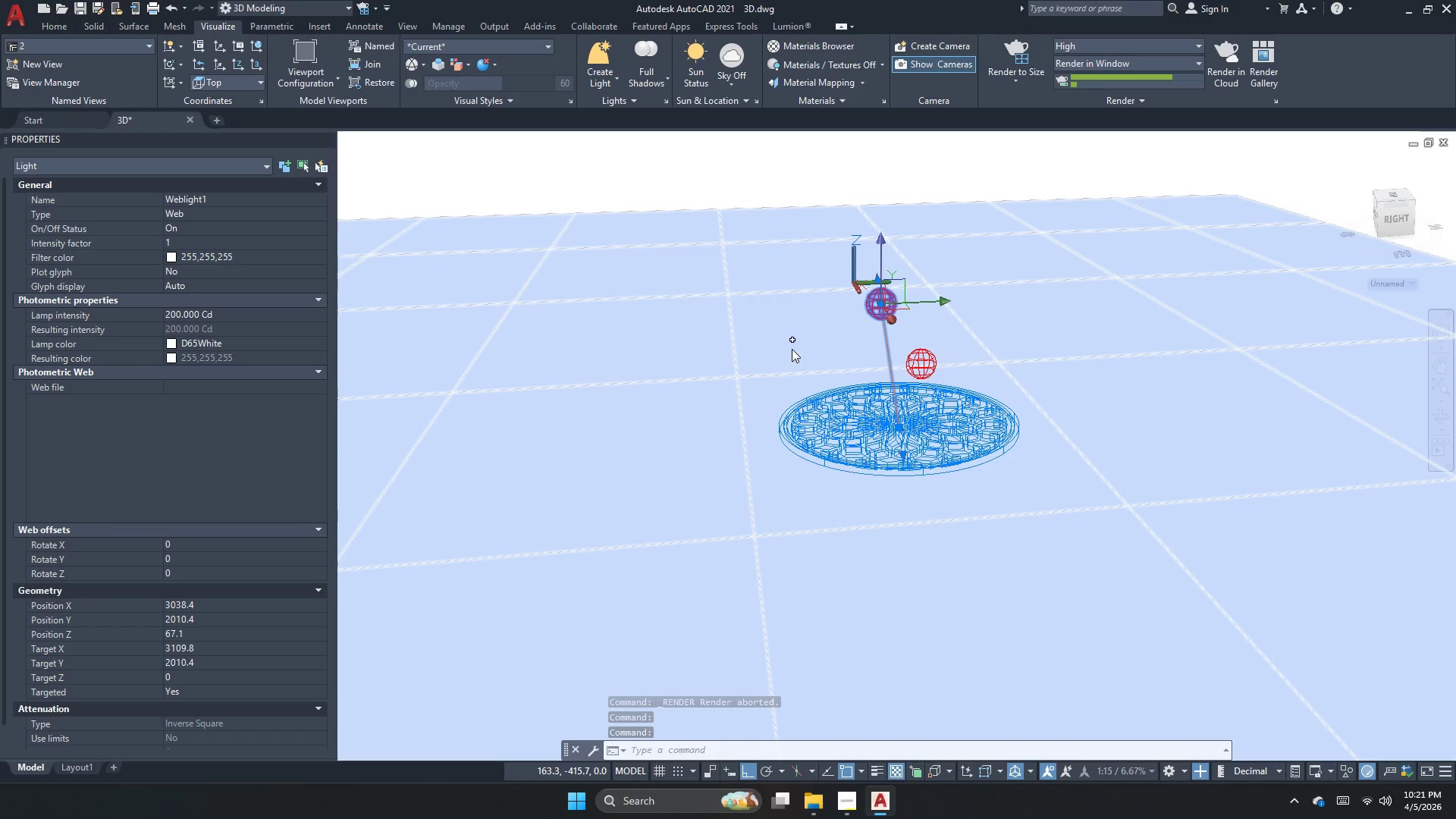 
key(Escape)
 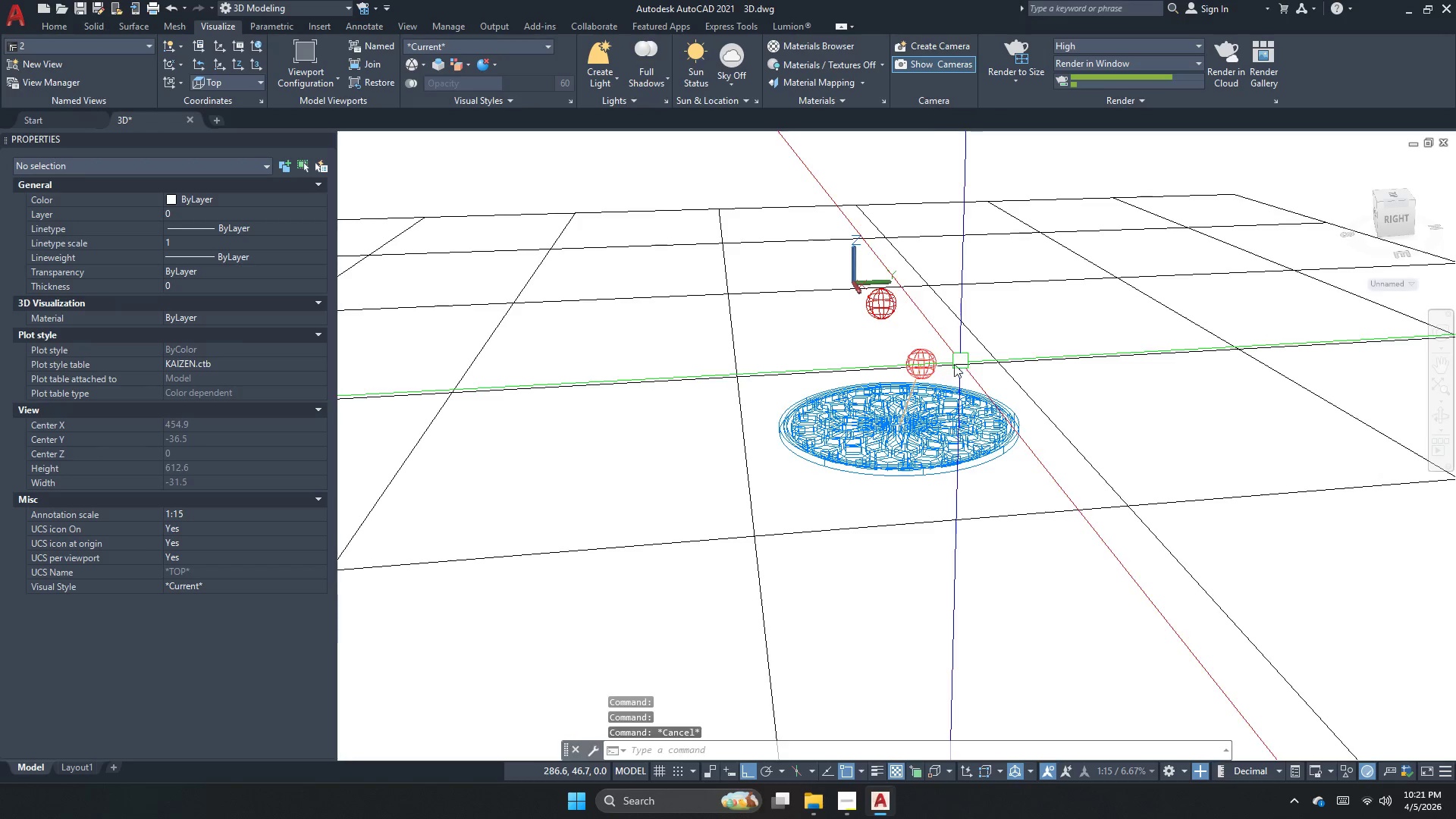 
left_click([934, 368])
 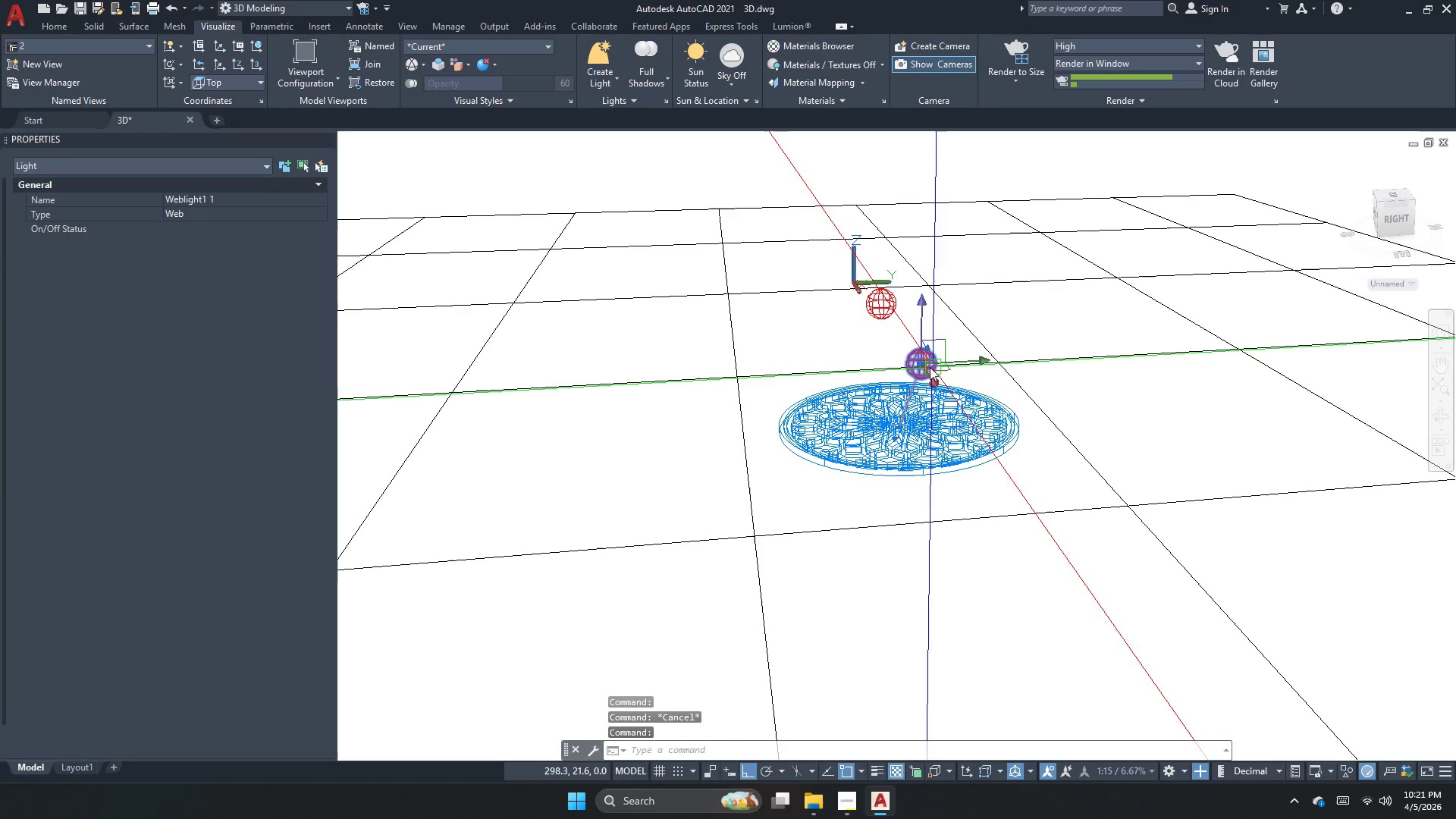 
scroll: coordinate [930, 367], scroll_direction: up, amount: 2.0